 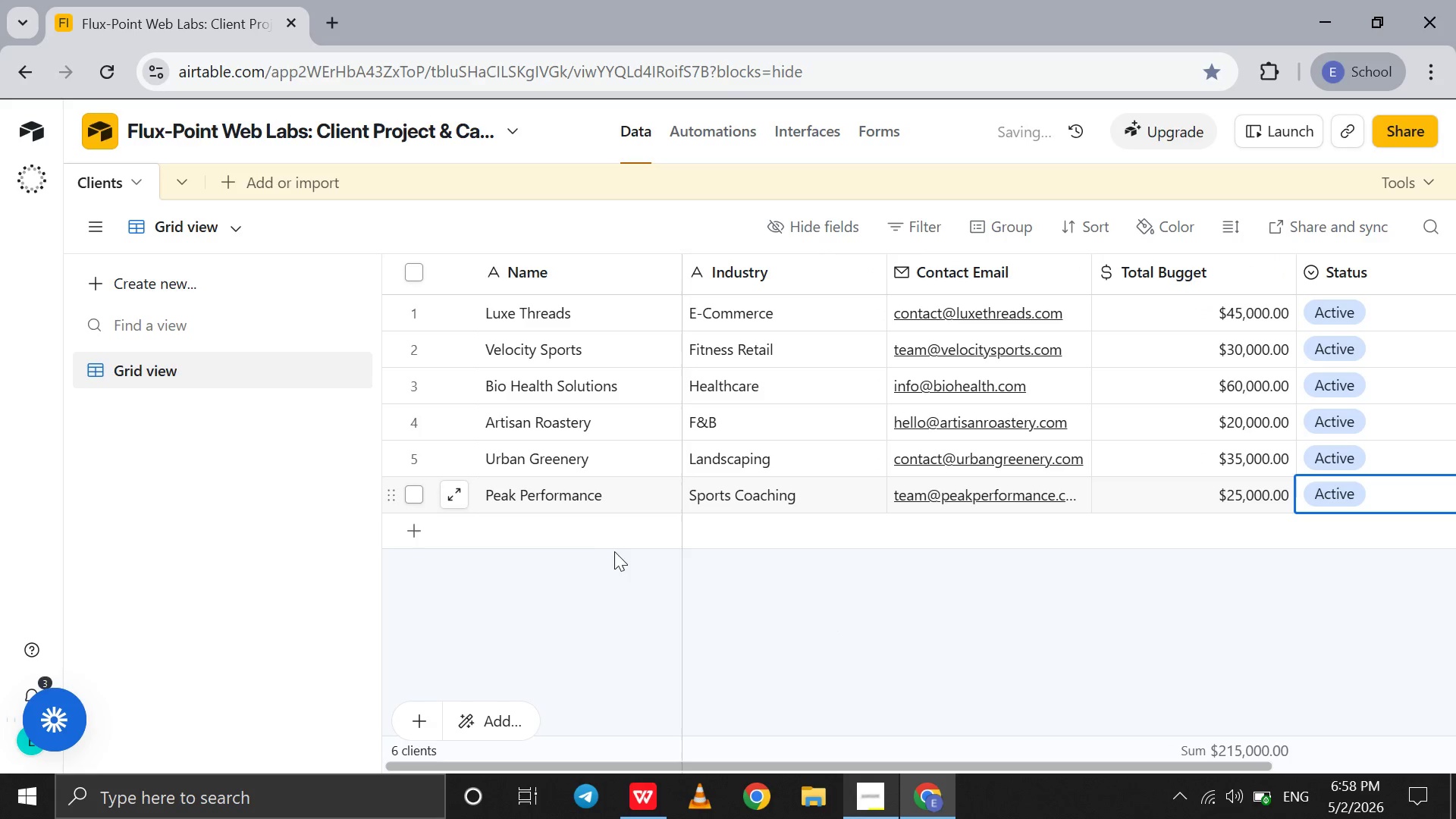 
double_click([601, 542])
 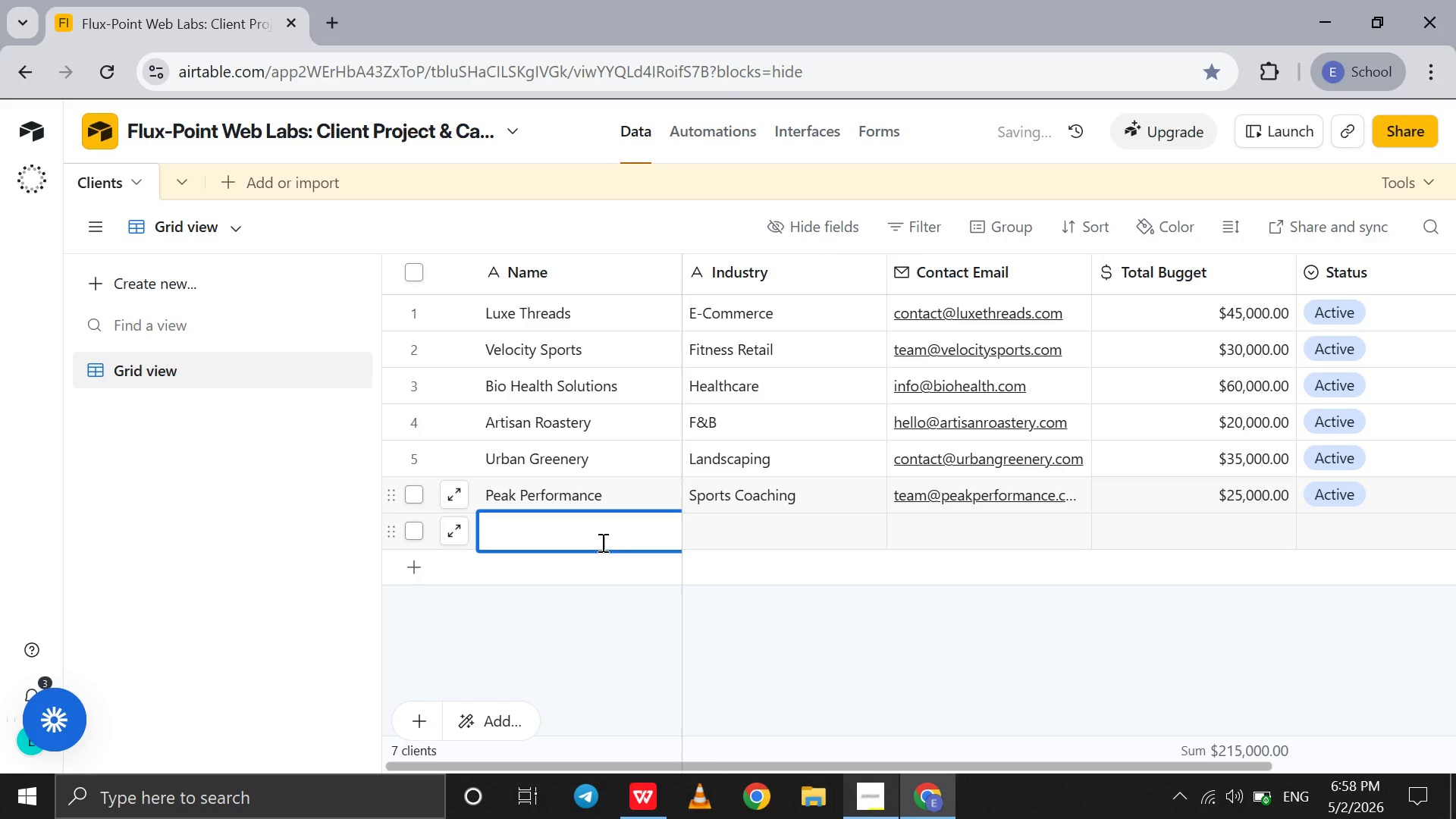 
wait(6.98)
 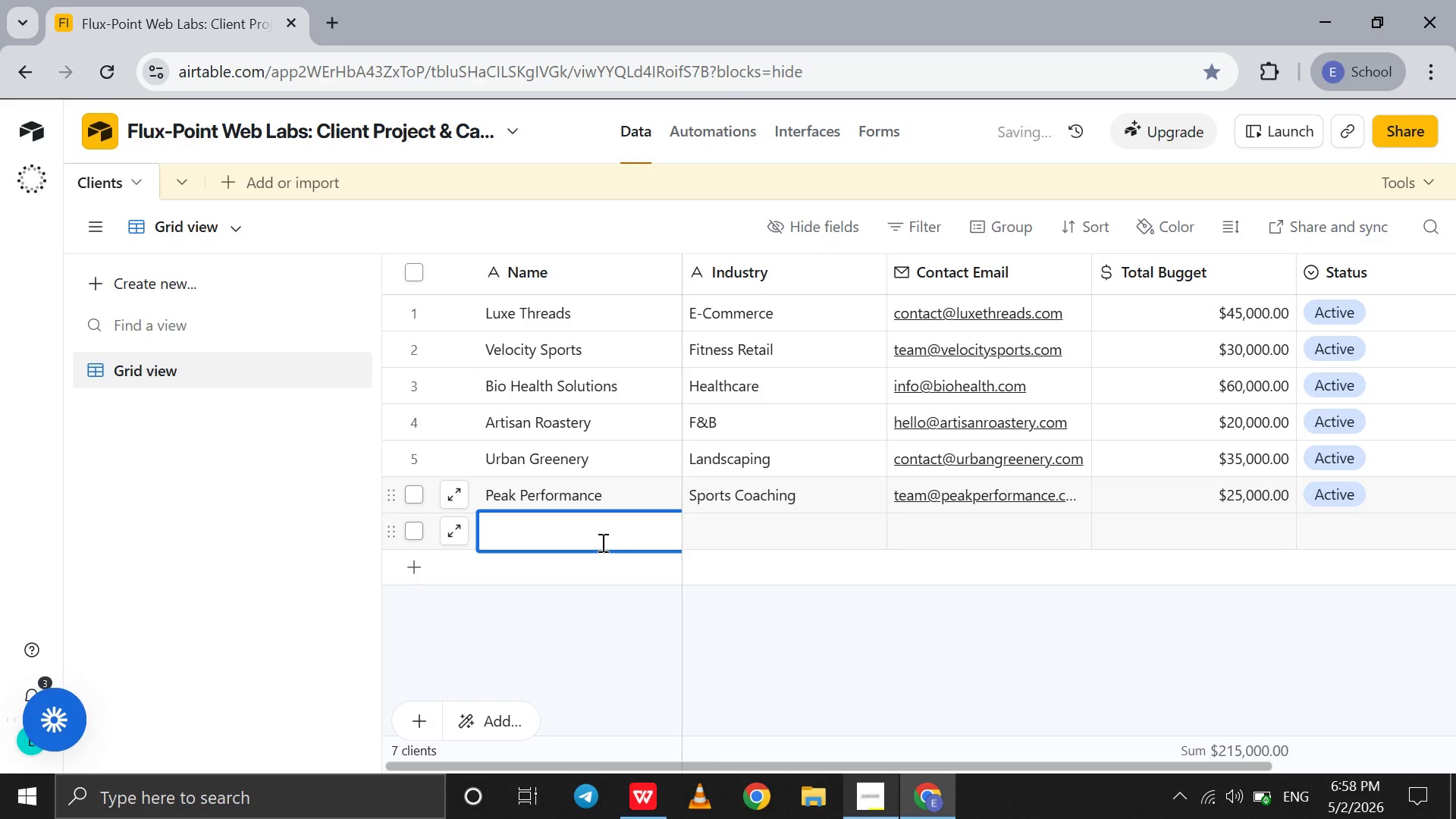 
type(Zenith )
 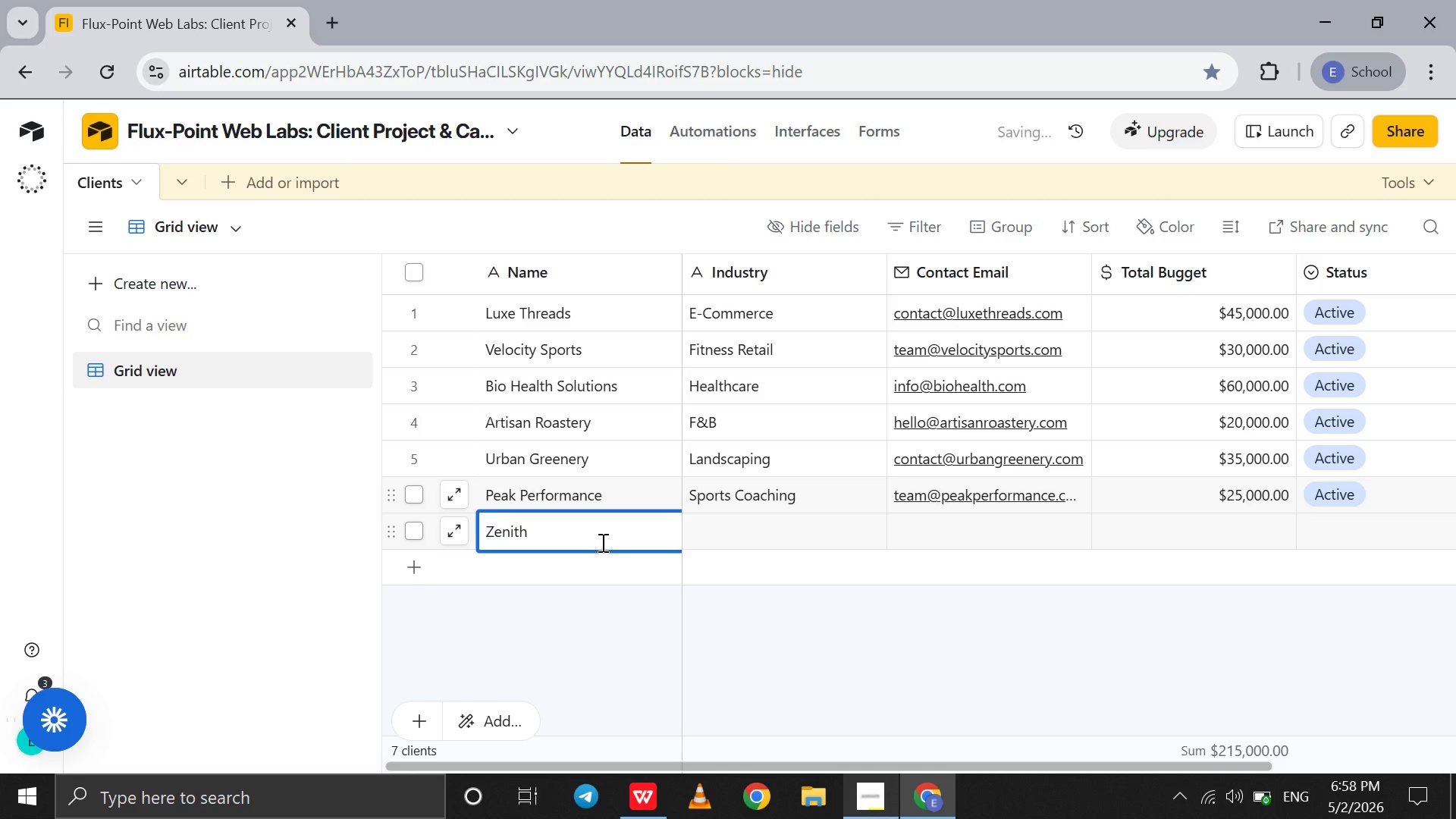 
hold_key(key=ShiftLeft, duration=1.02)
 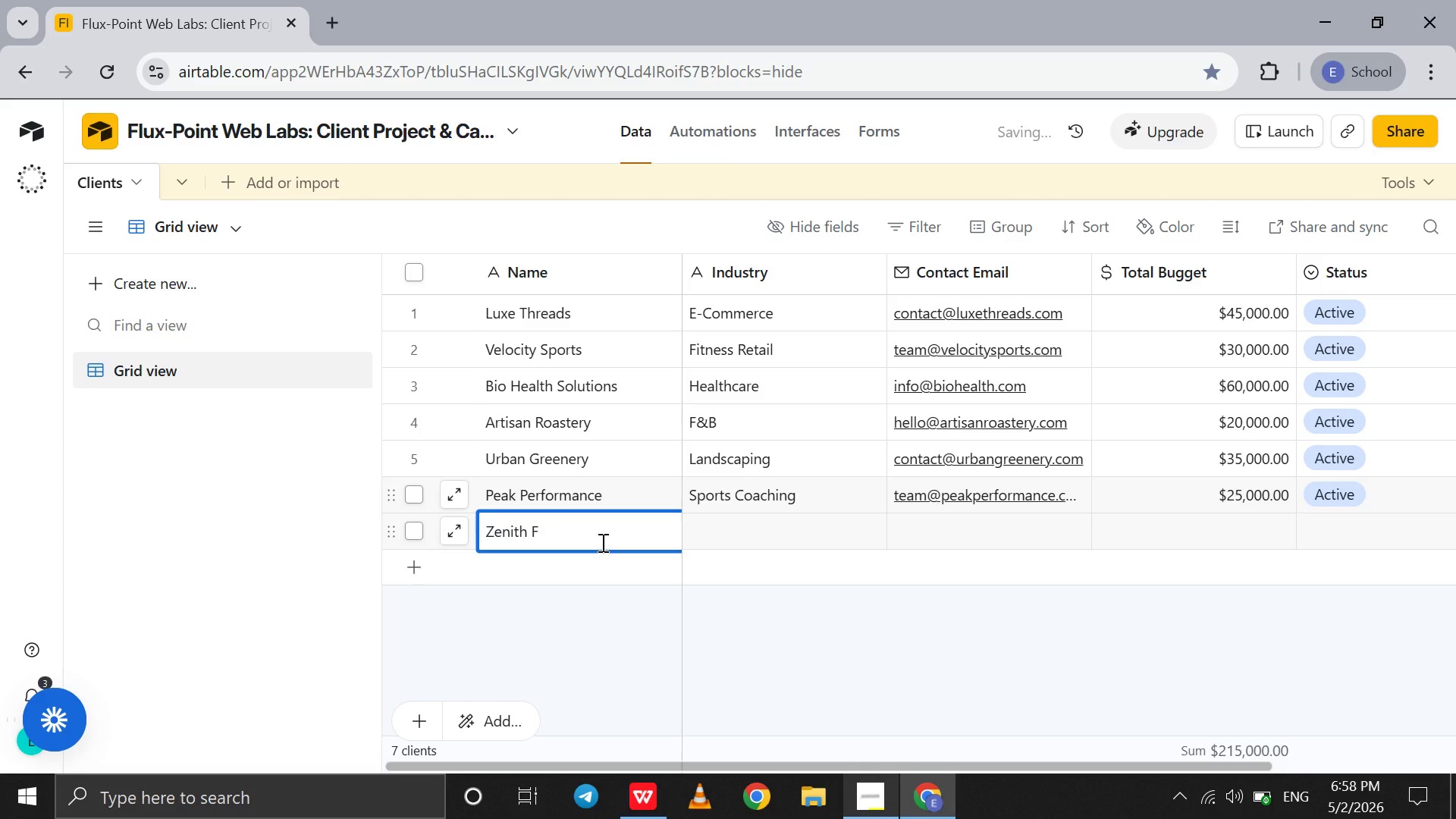 
hold_key(key=F, duration=0.31)
 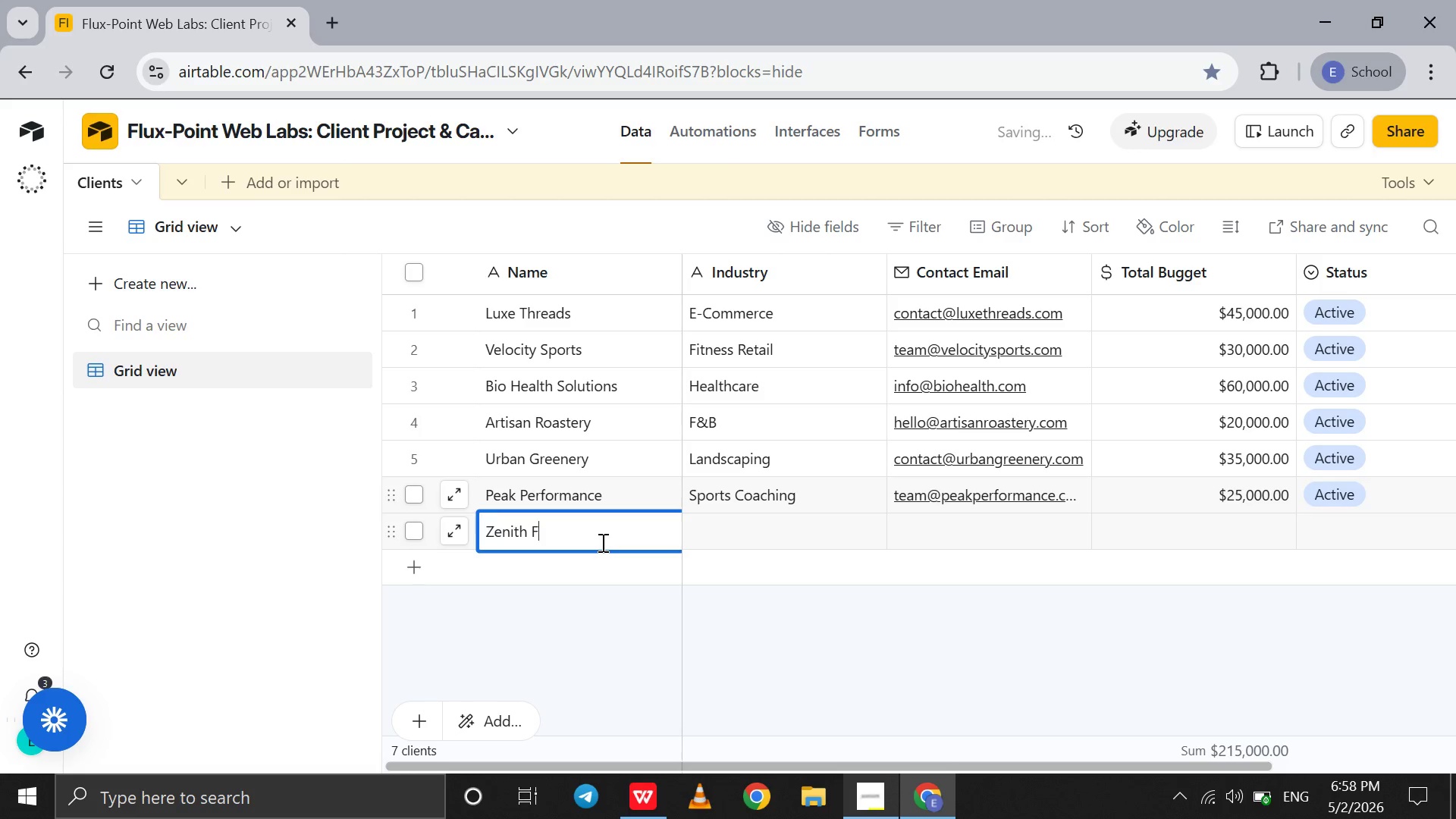 
type(intech )
key(Tab)
type(Finance)
key(Tab)
type(contact)
 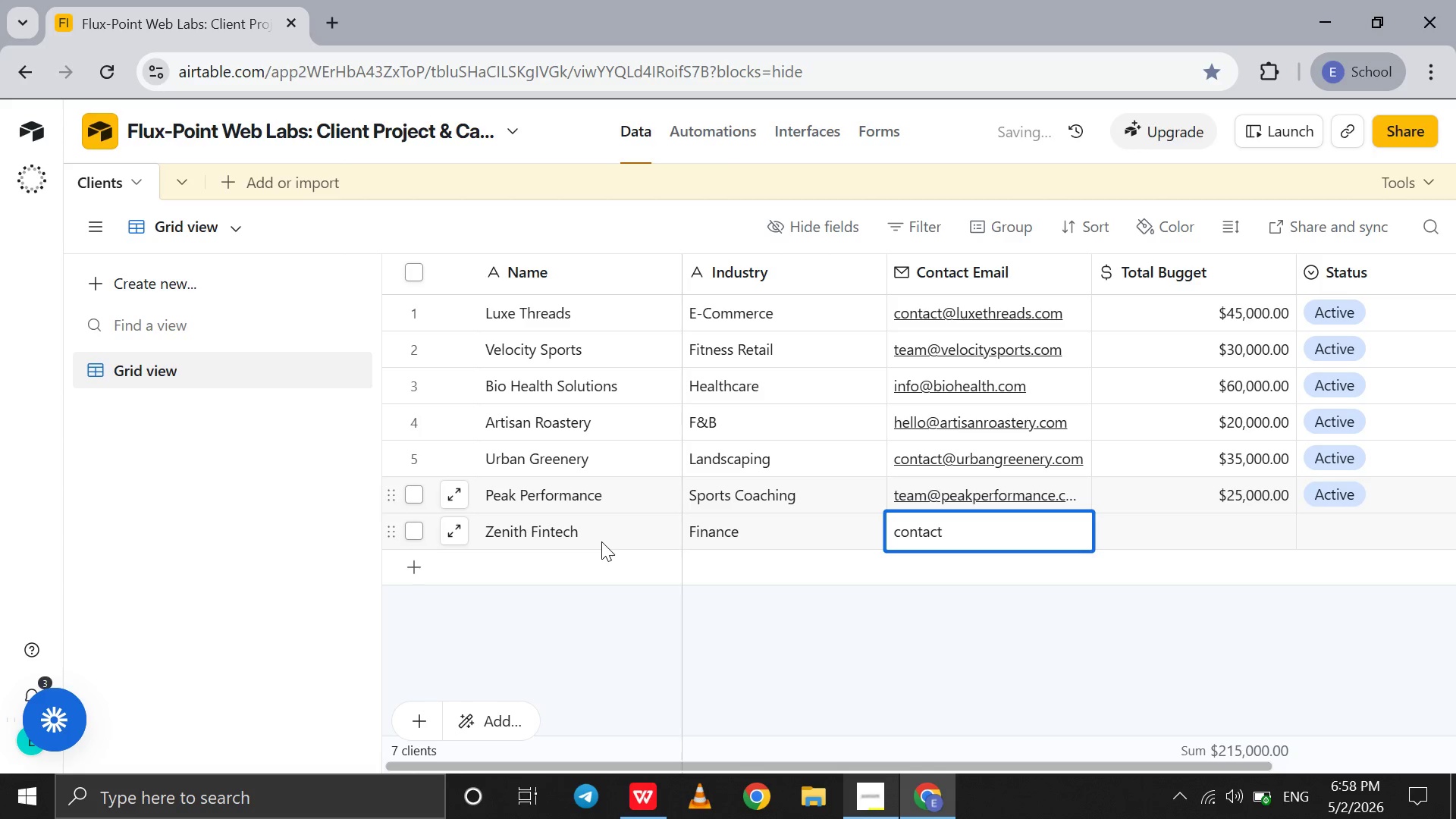 
key(Shift+2)
 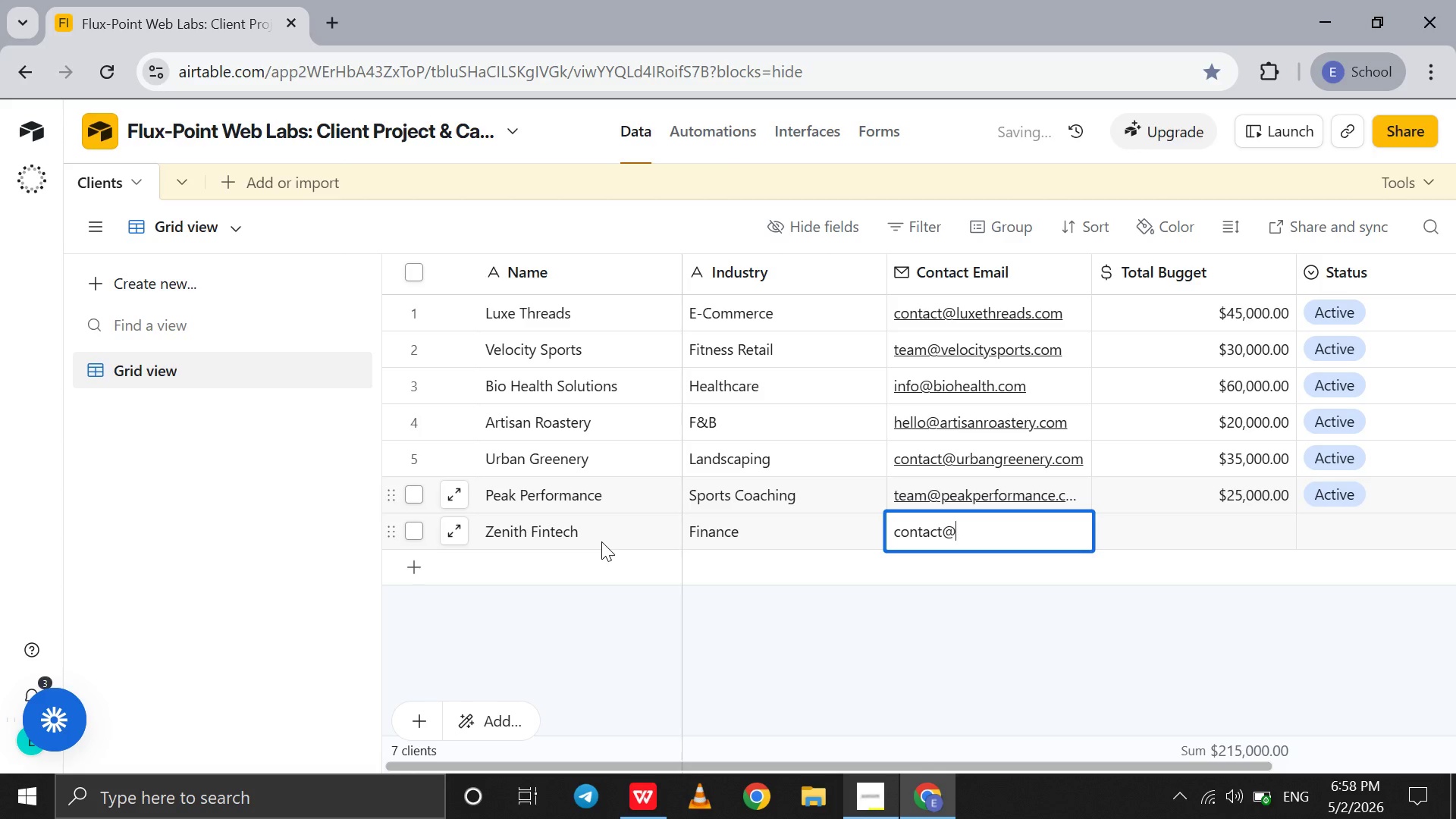 
hold_key(key=ShiftLeft, duration=0.62)
 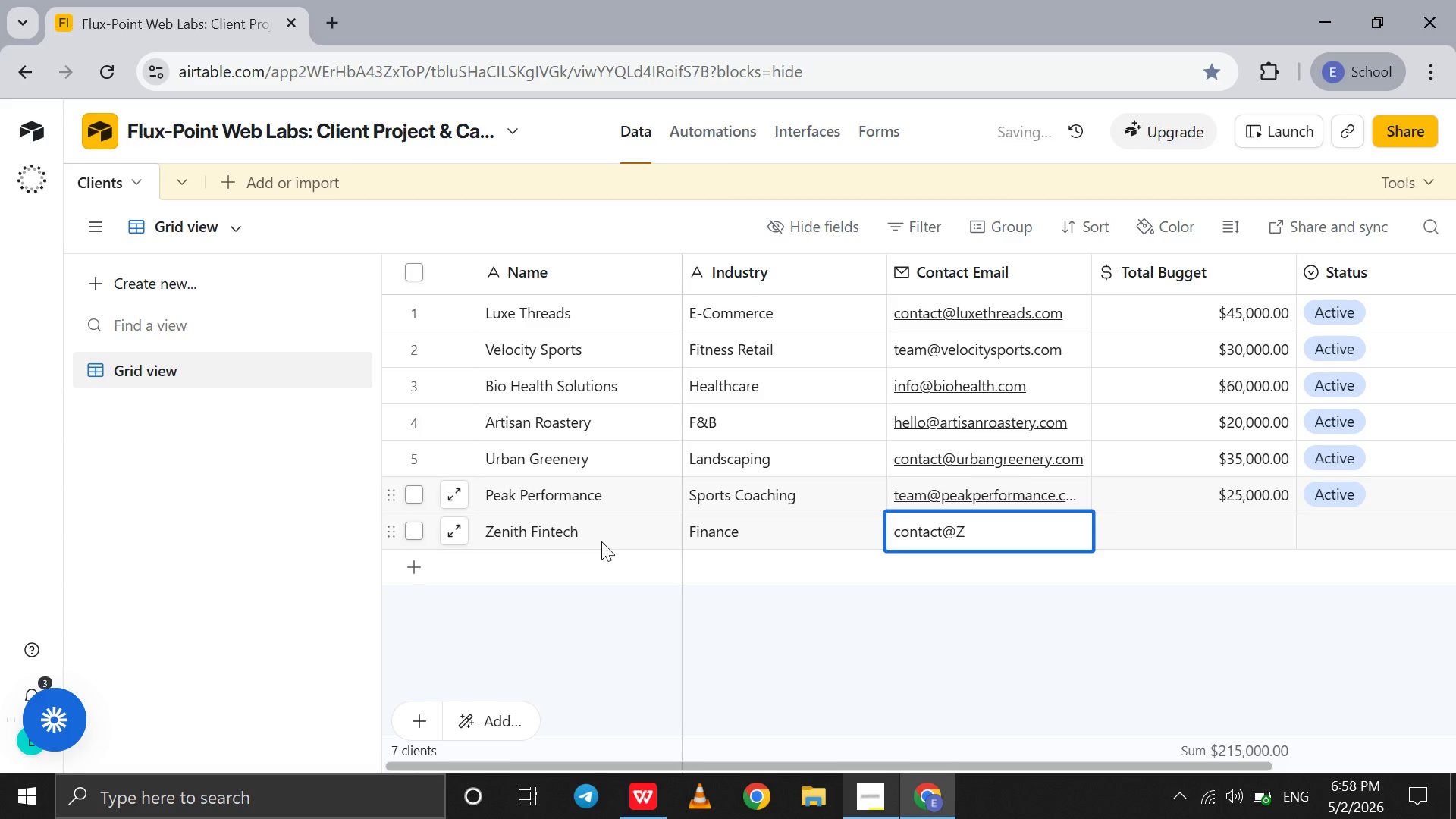 
hold_key(key=Z, duration=0.31)
 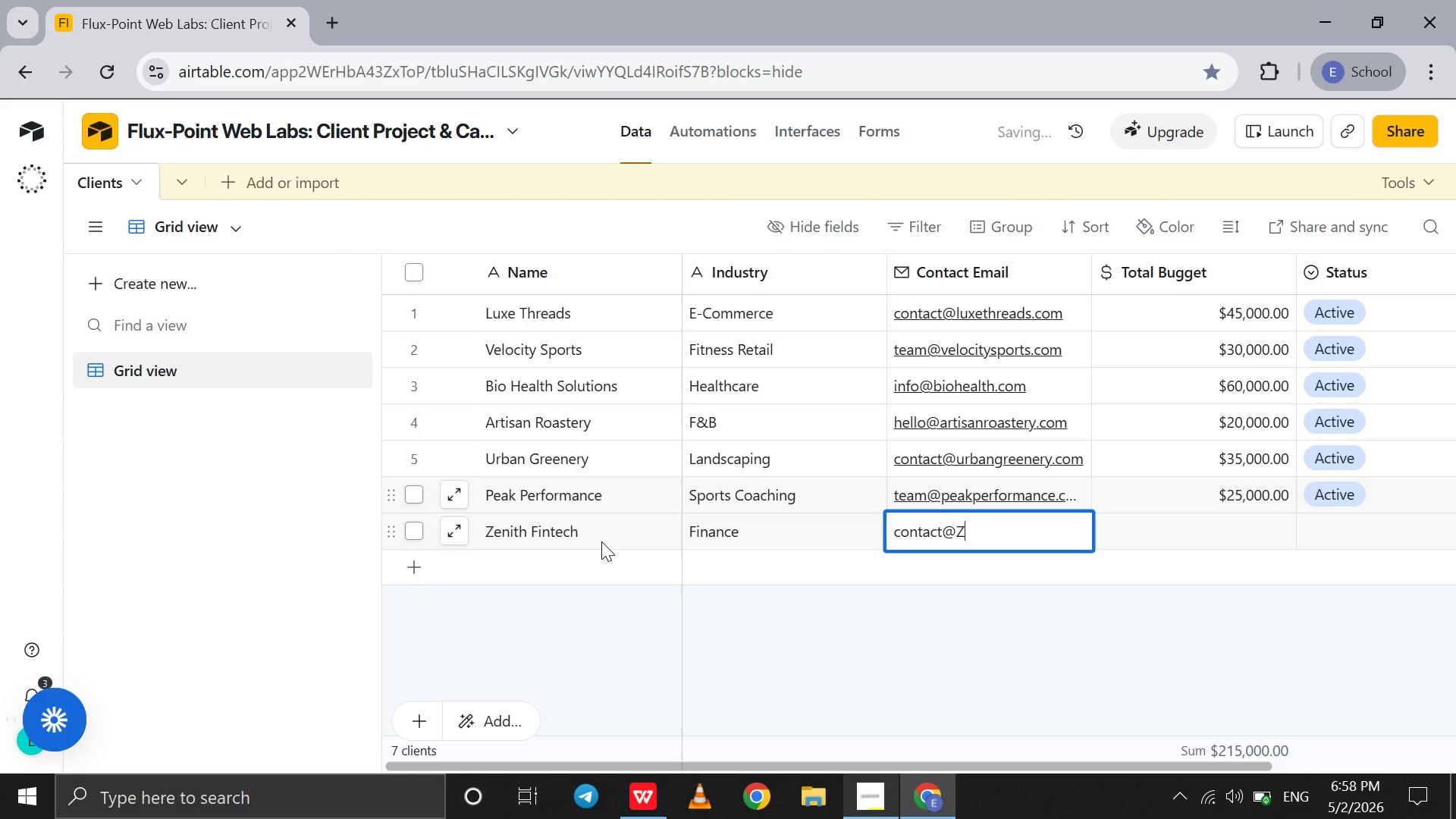 
key(Backspace)
type(zenithfintech.com)
key(Tab)
 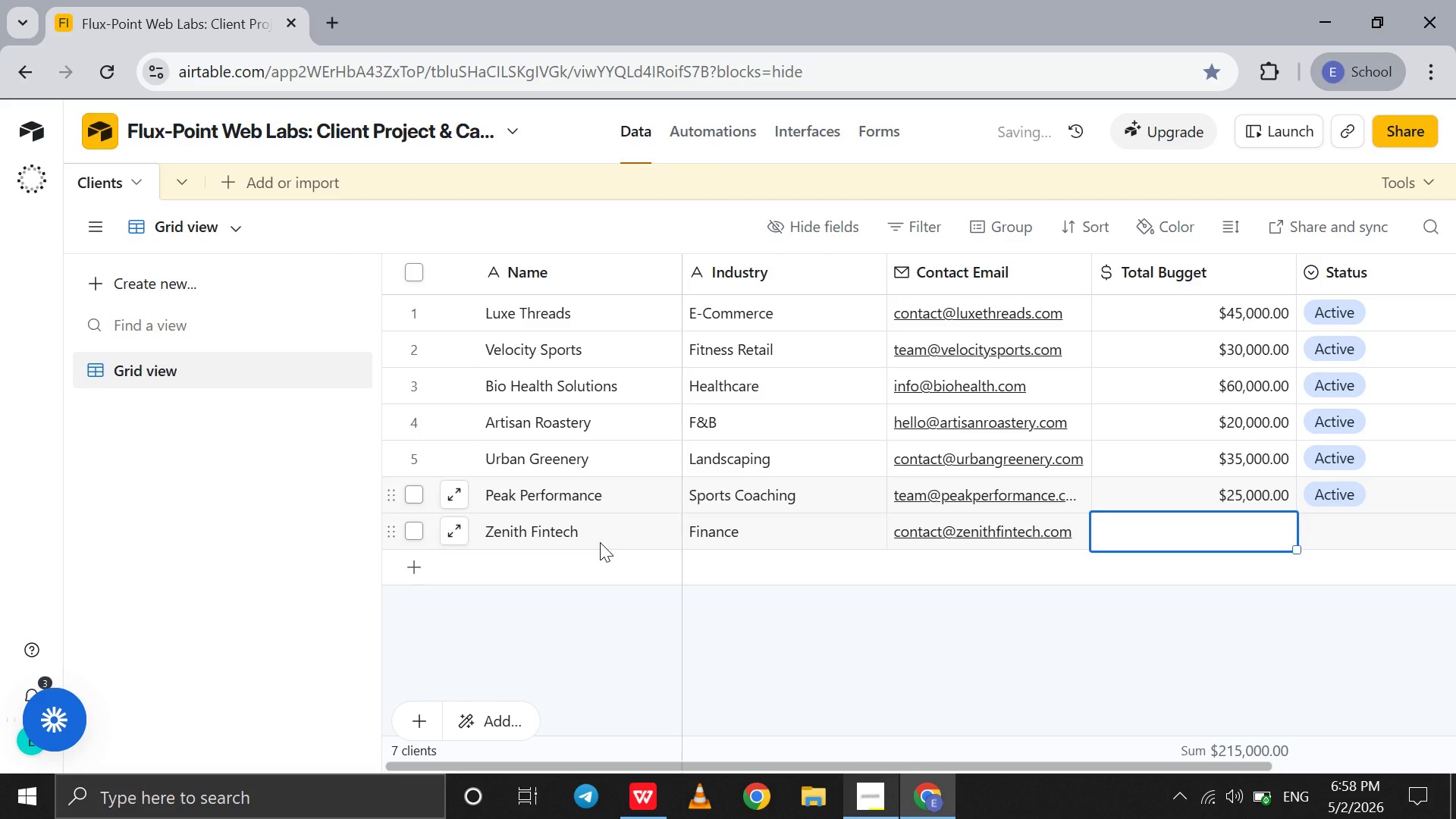 
type(70000)
key(Tab)
 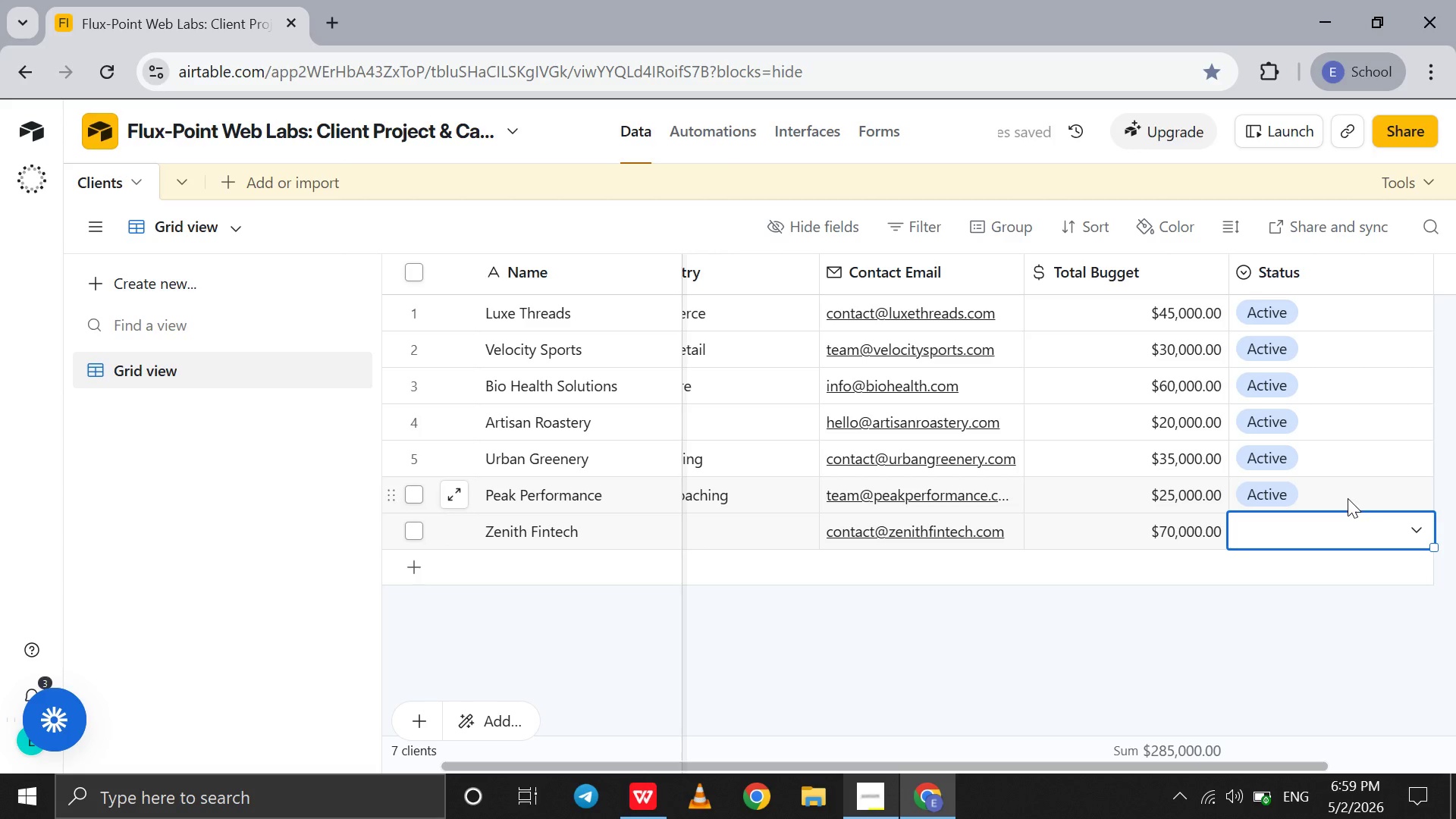 
left_click([1316, 520])
 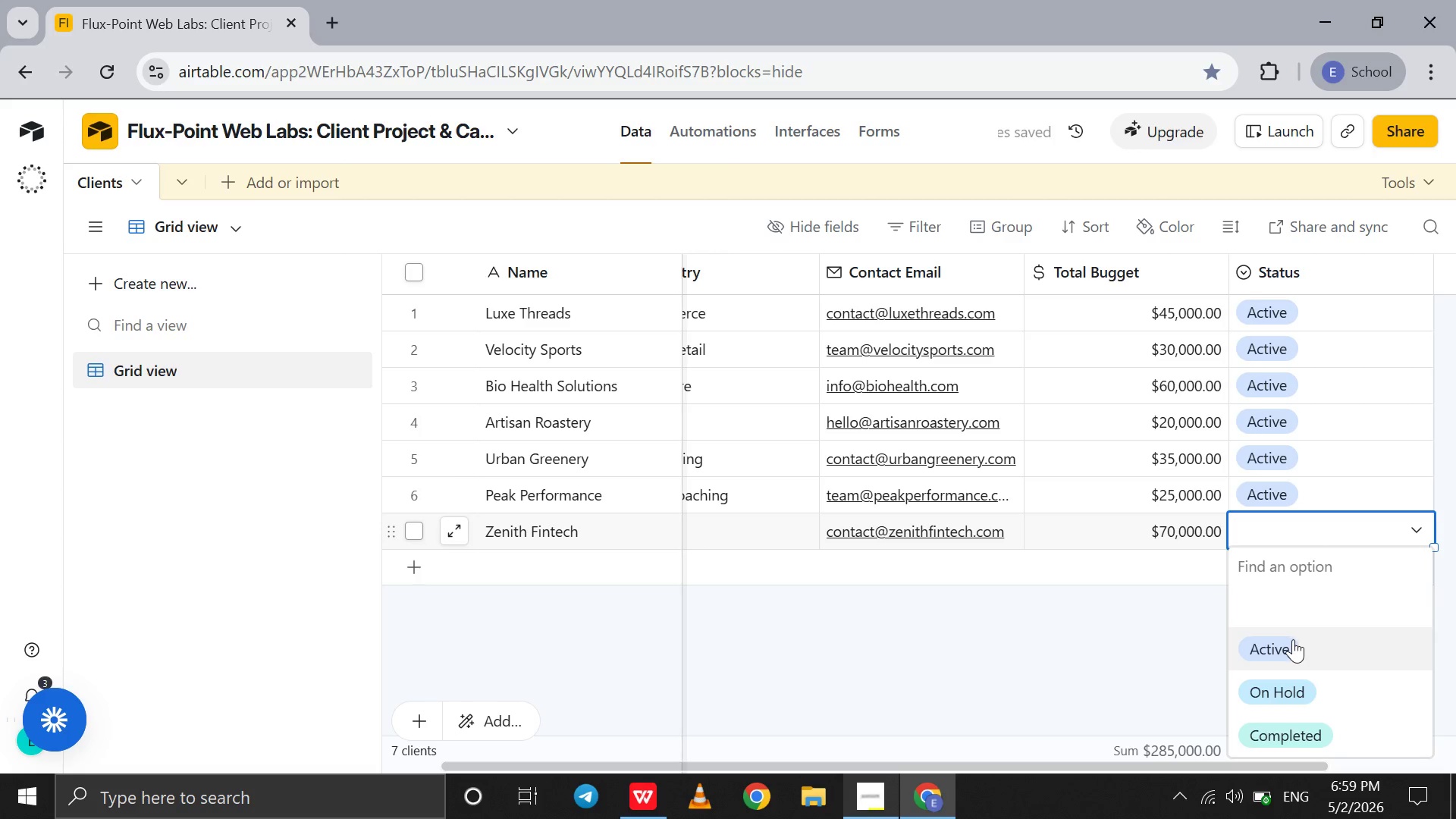 
left_click([1293, 639])
 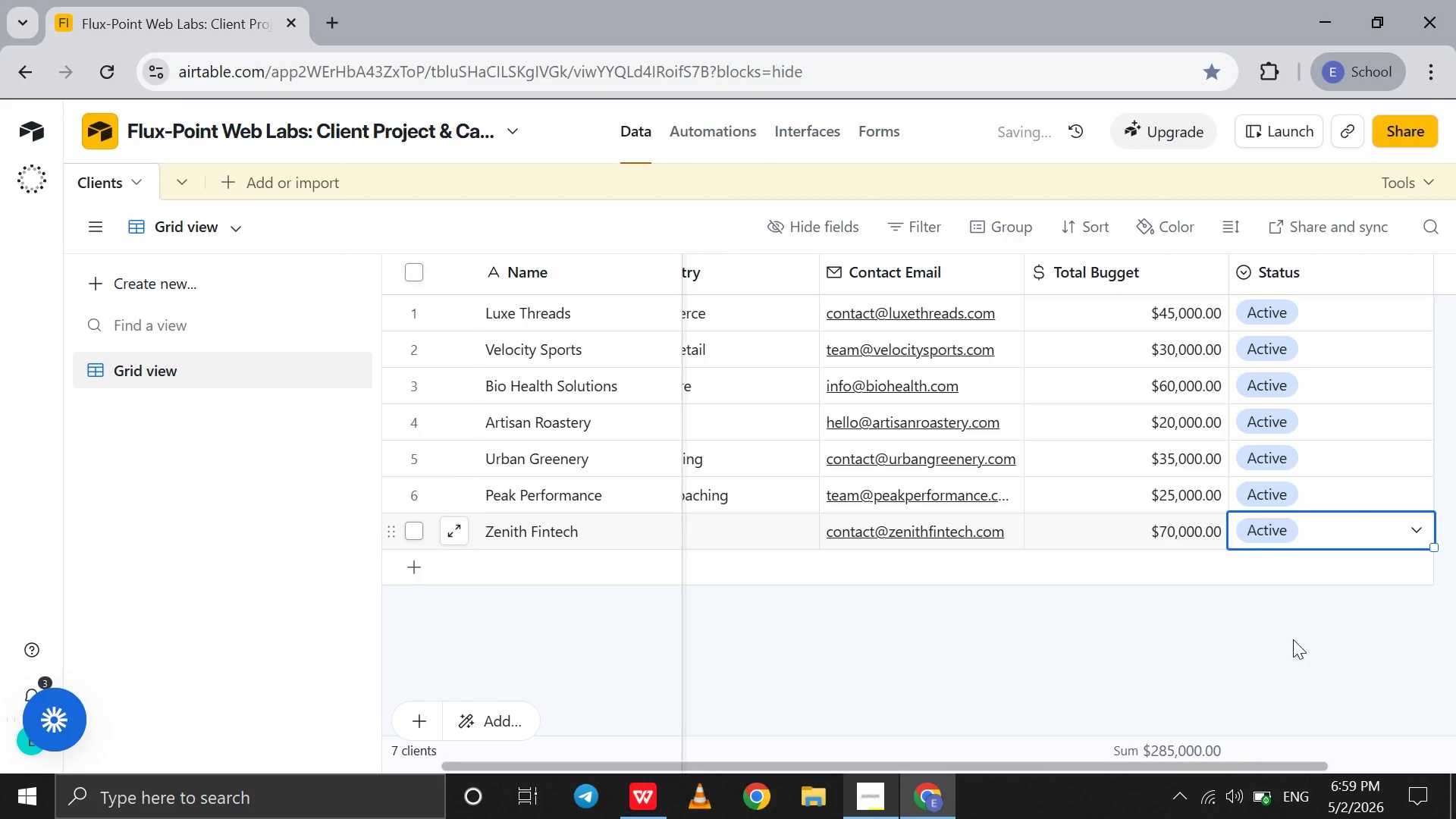 
scroll: coordinate [1293, 639], scroll_direction: up, amount: 72.0
 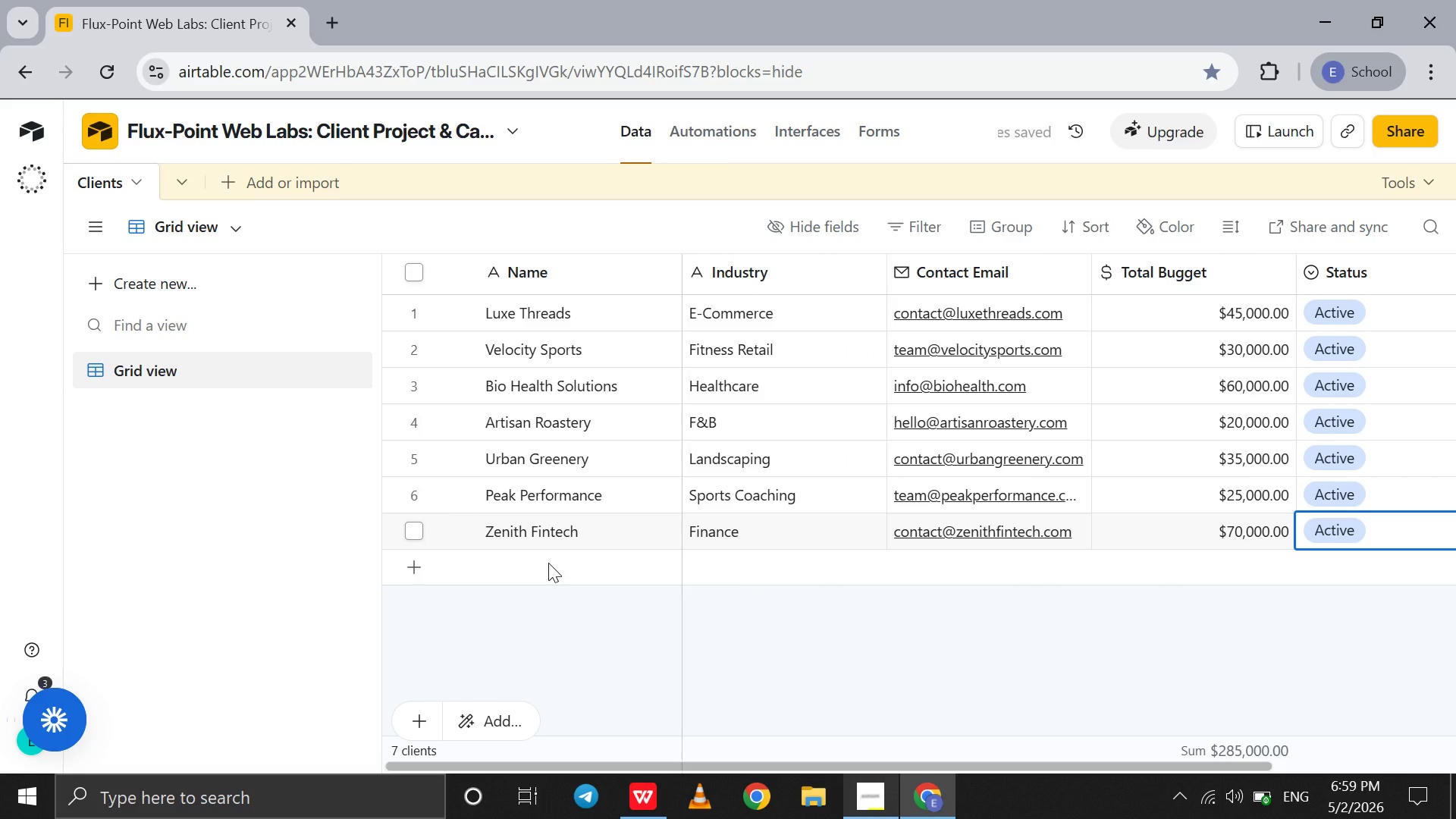 
double_click([548, 563])
 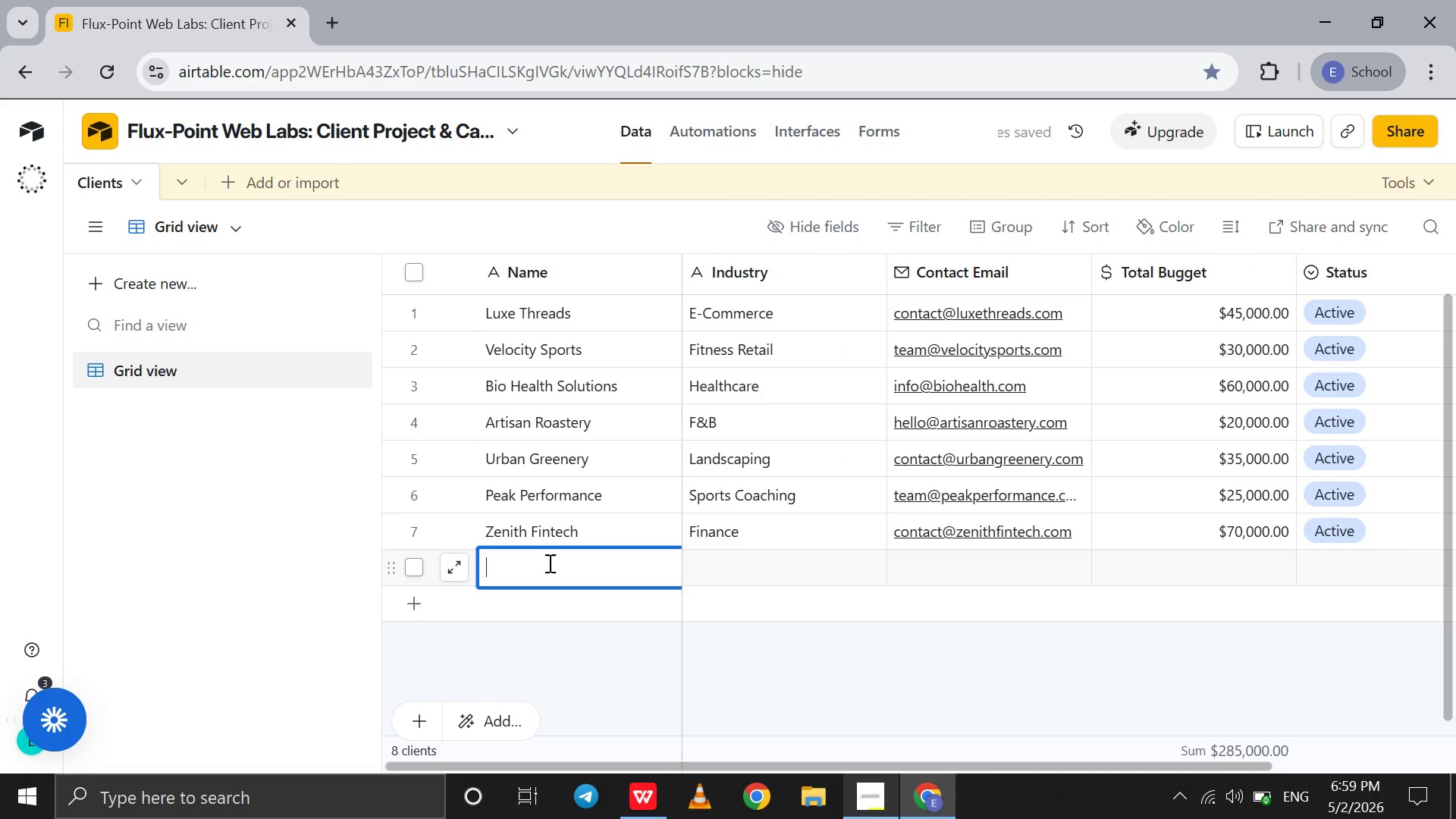 
wait(9.75)
 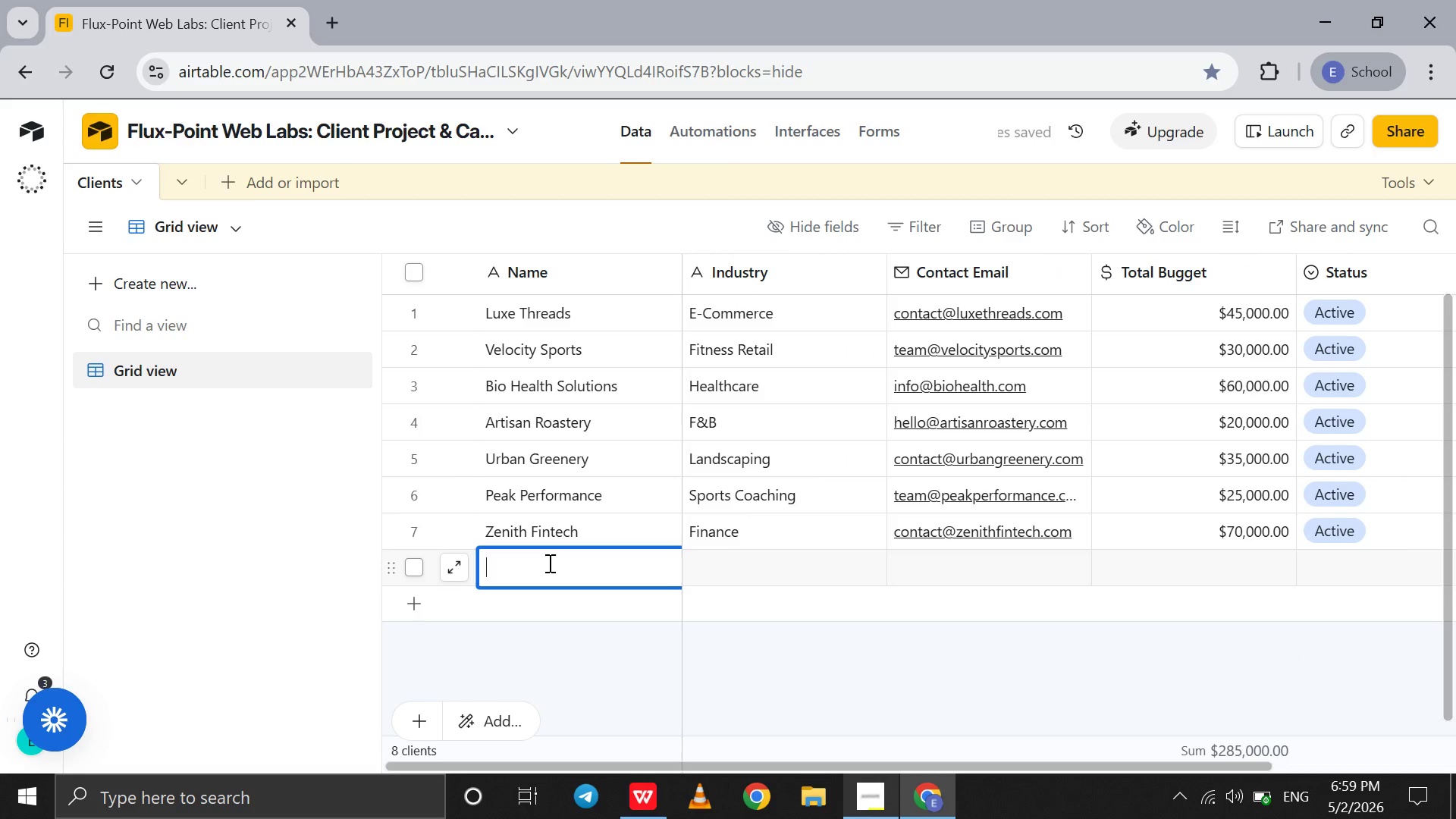 
type(Gol)
key(Backspace)
key(Backspace)
type(lobal Nomad)
key(Tab)
 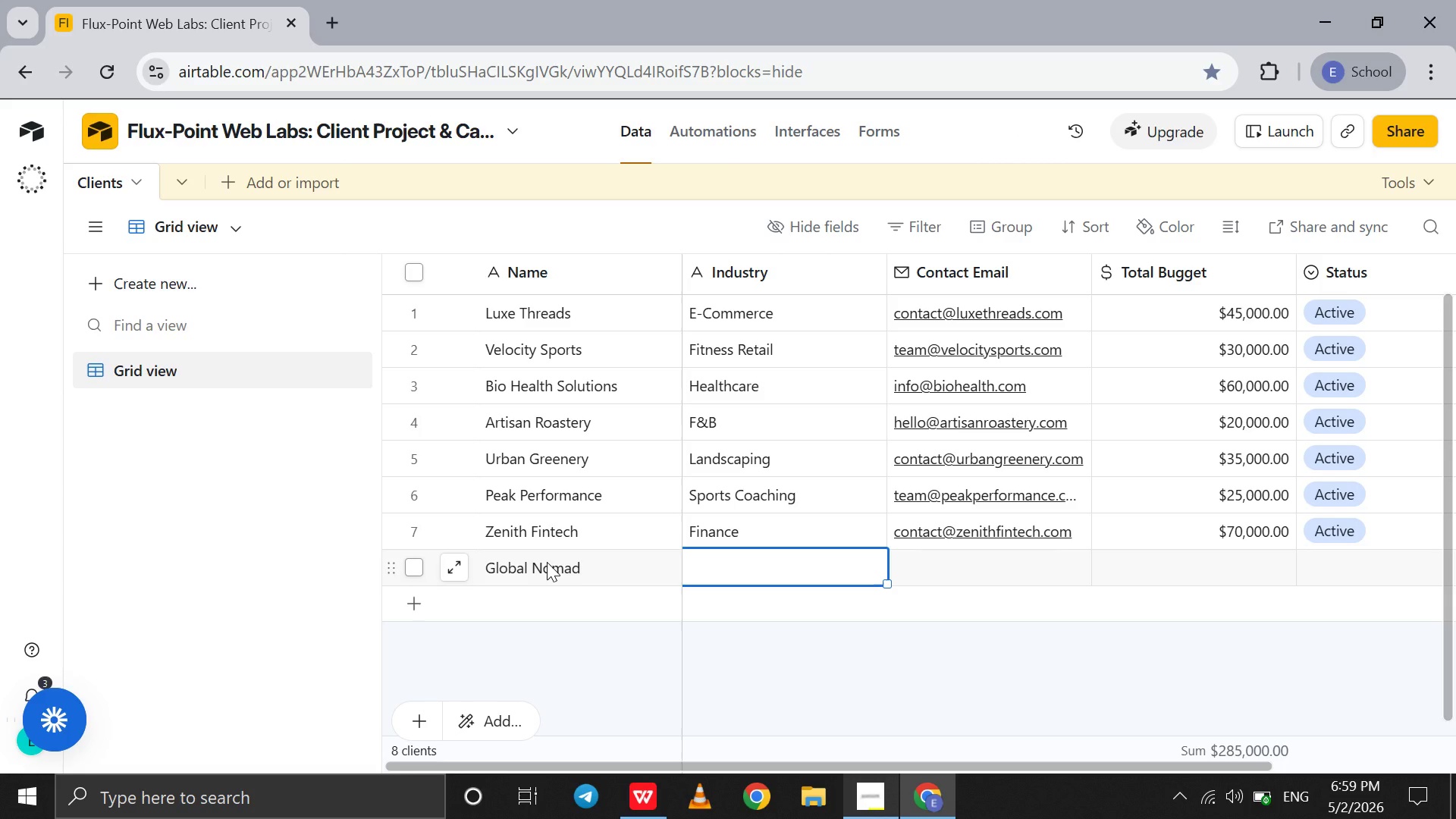 
type(Travel)
key(Tab)
type(hello@globalnomad.con)
key(Backspace)
type(m)
key(Tab)
 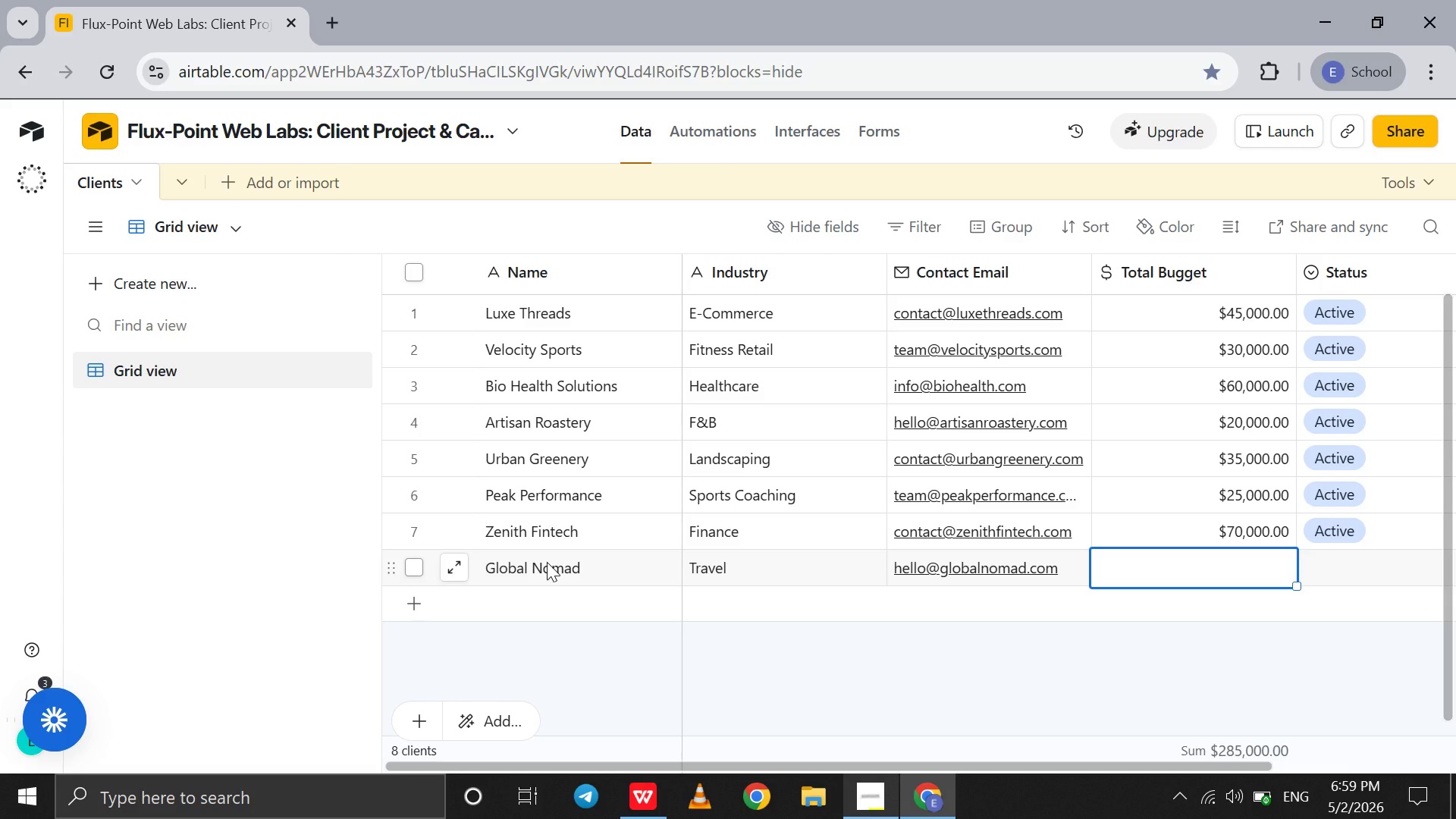 
type(40000)
key(Tab)
 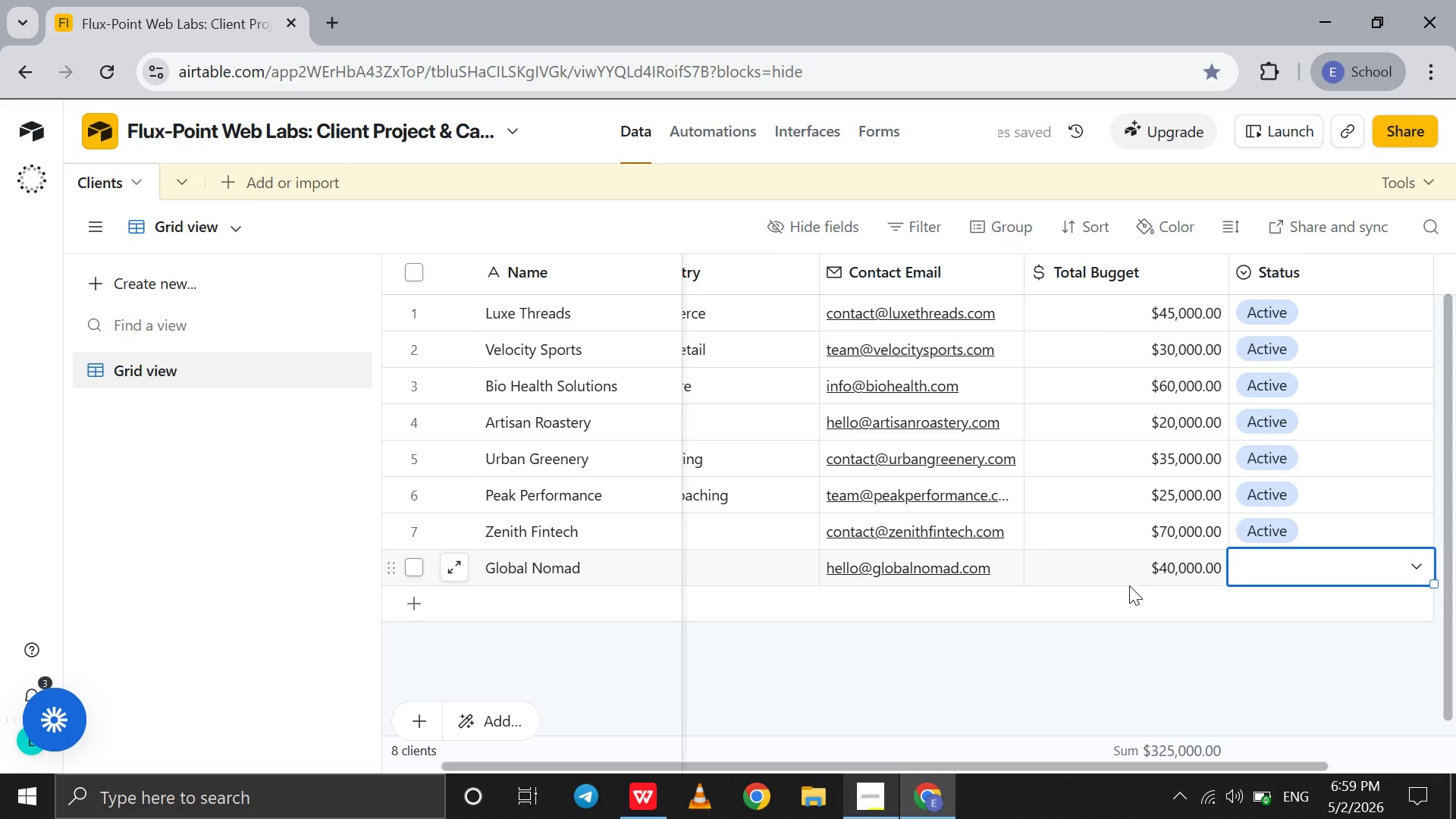 
left_click([1267, 563])
 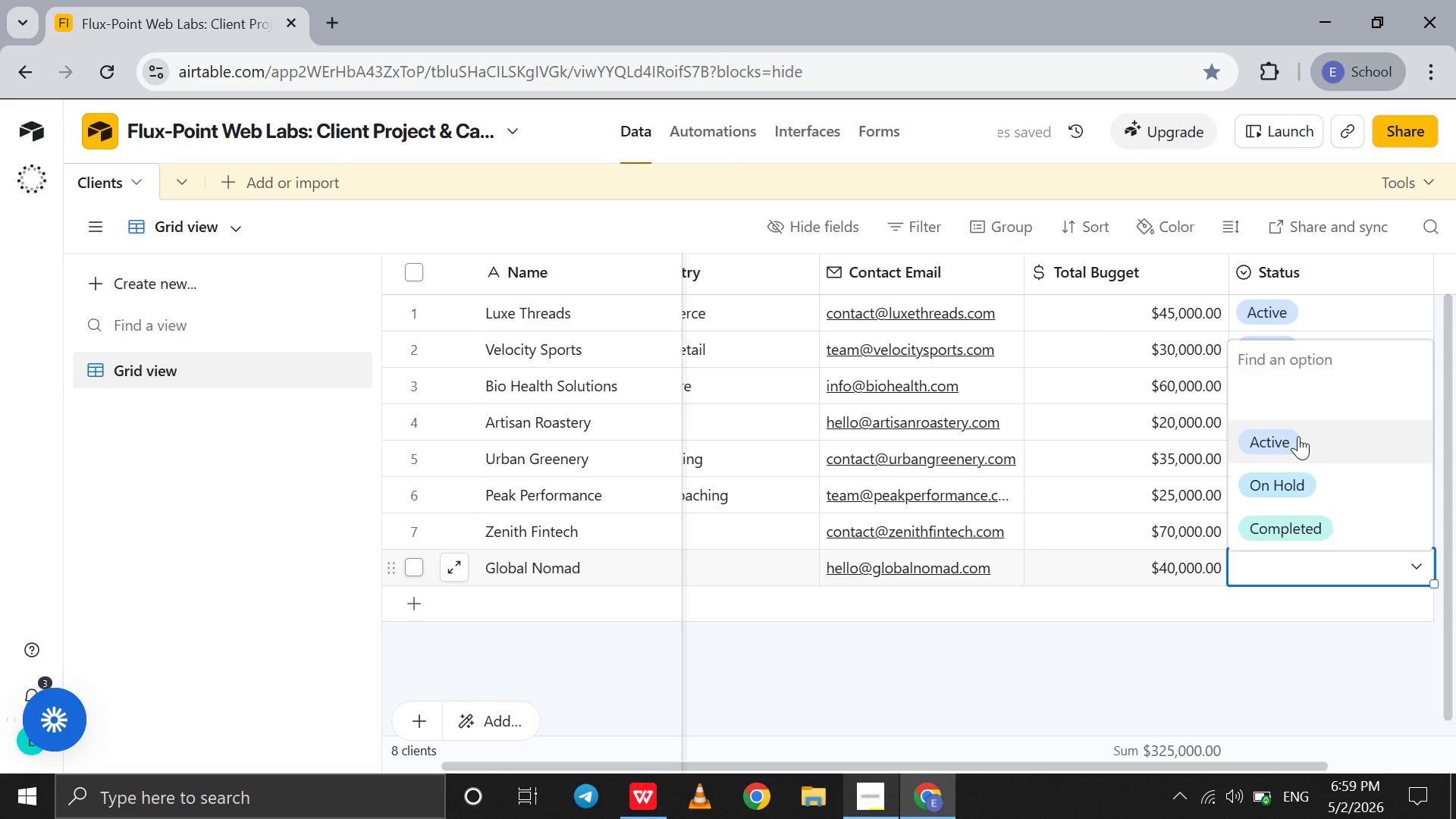 
left_click([1298, 436])
 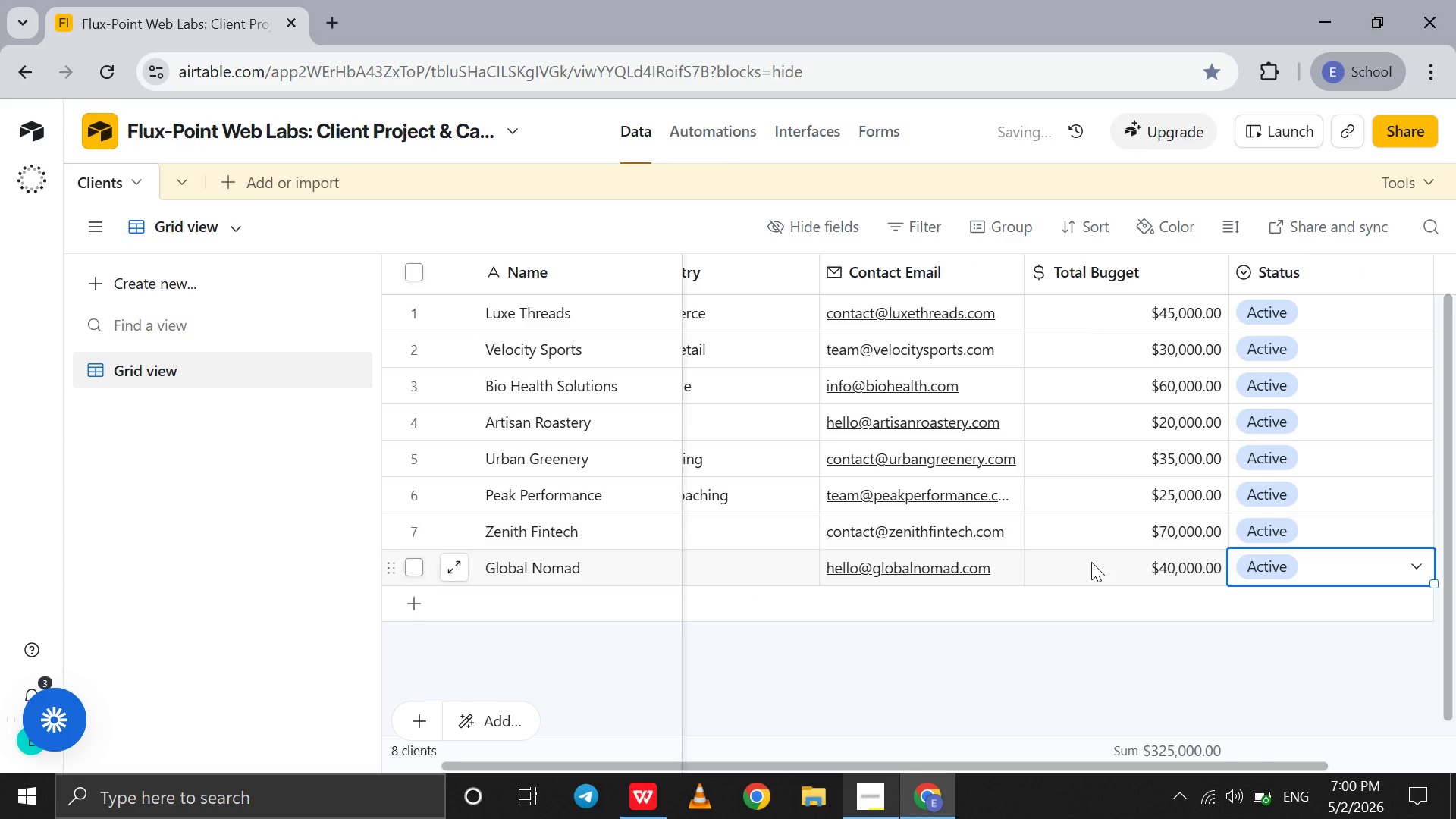 
scroll: coordinate [1091, 562], scroll_direction: up, amount: 29.0
 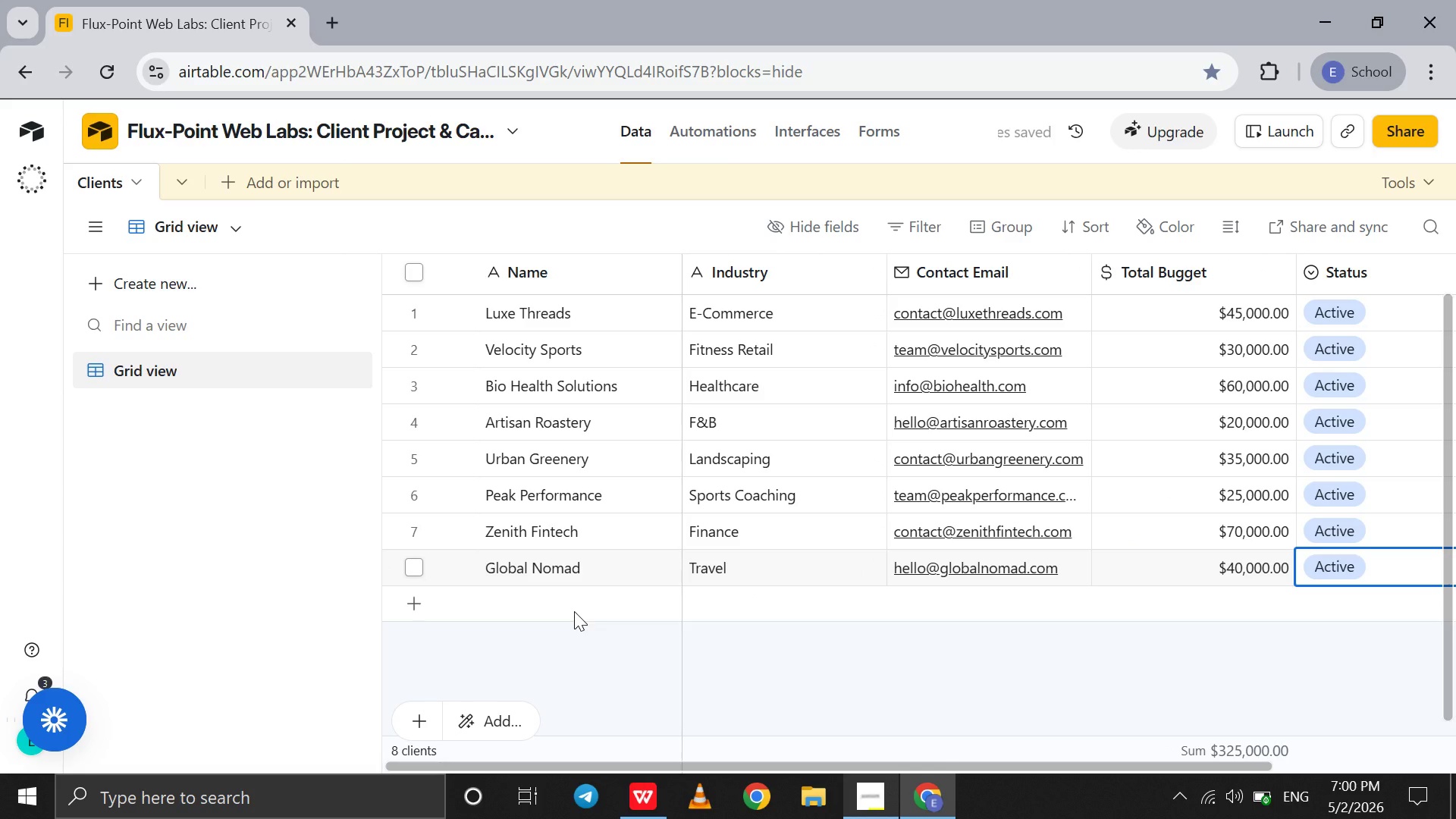 
double_click([574, 611])
 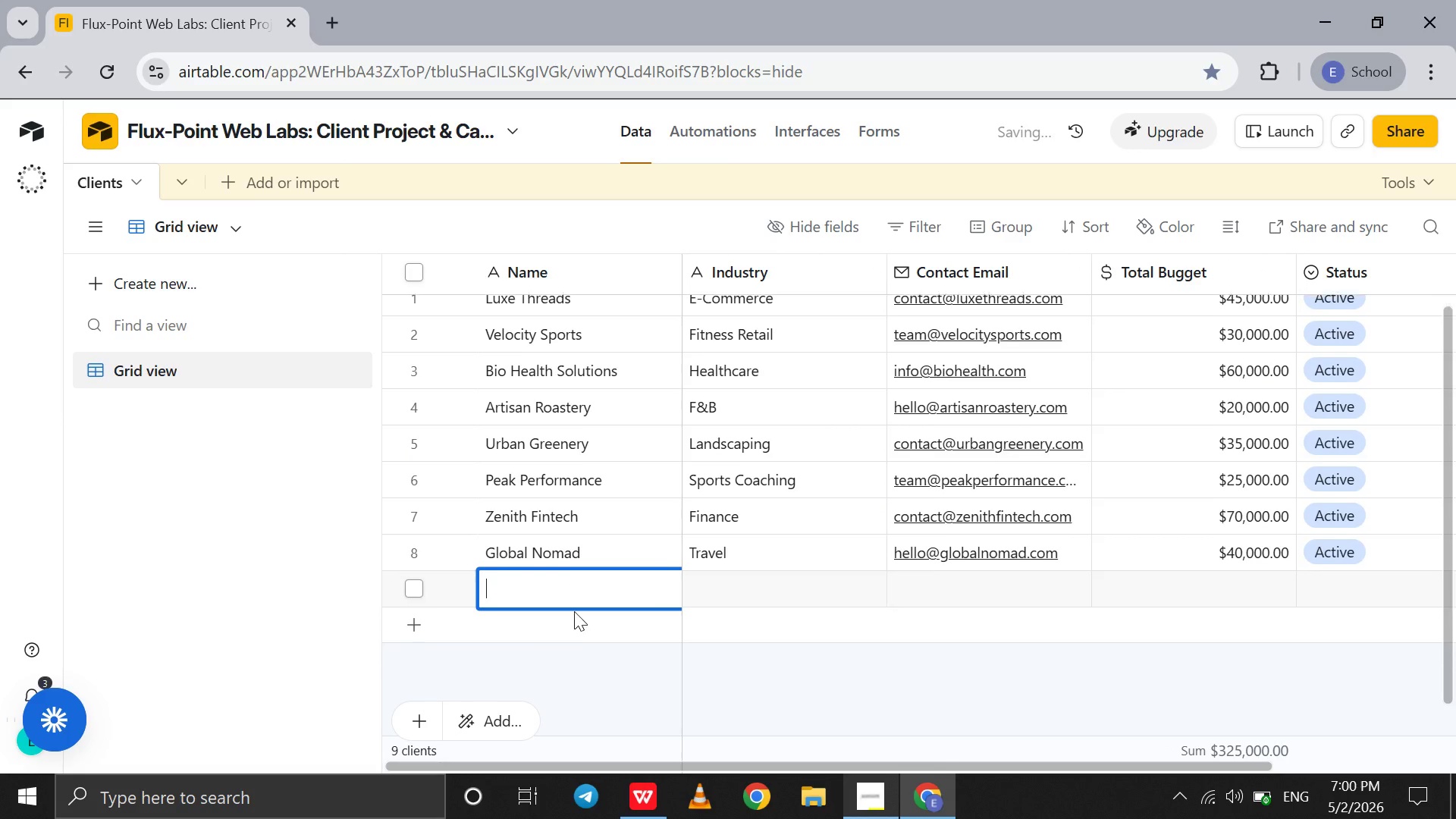 
scroll: coordinate [574, 611], scroll_direction: down, amount: 4.0
 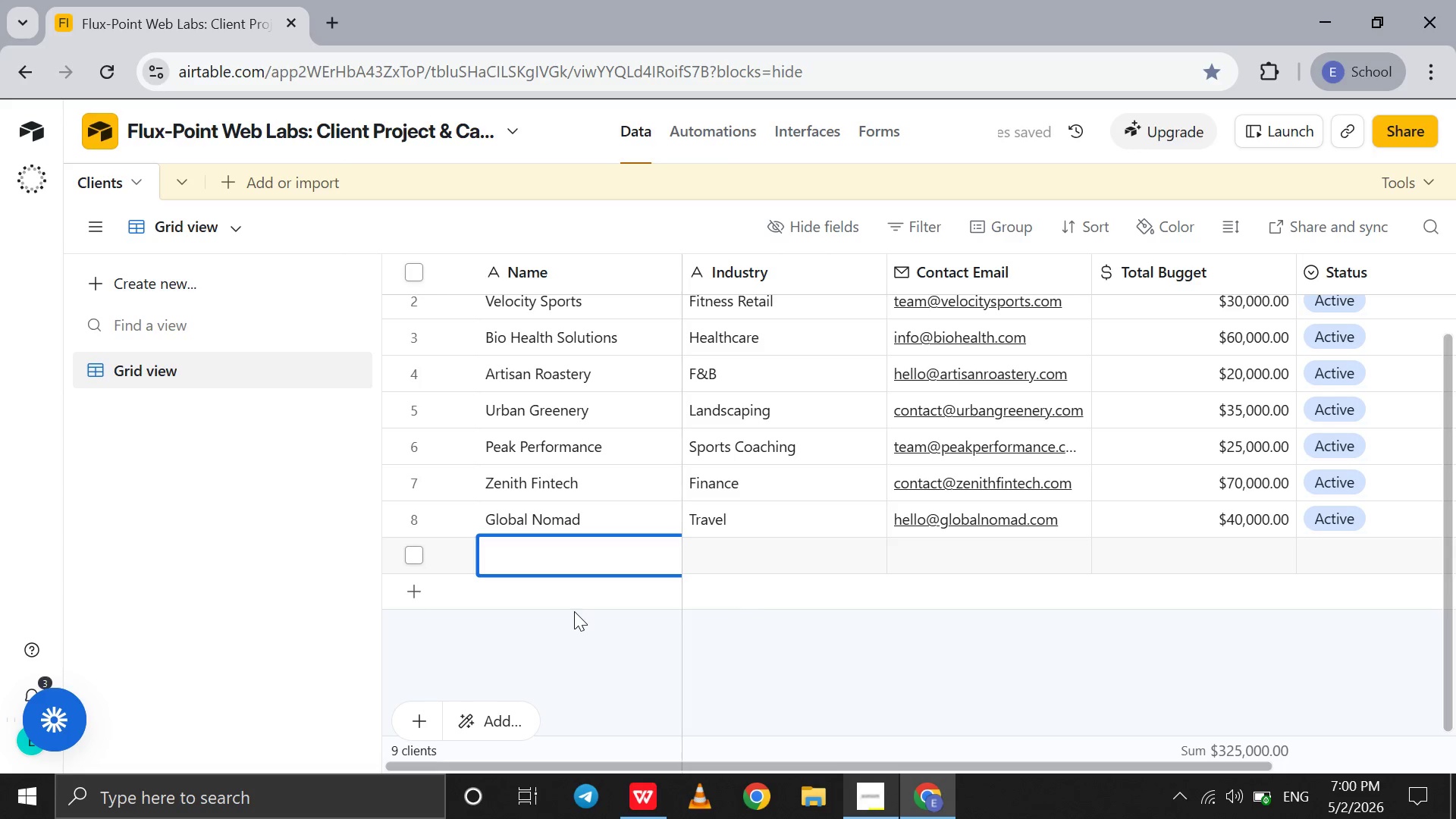 
type(Aura Skincare )
key(Tab)
type(Beauty )
key(Tab)
 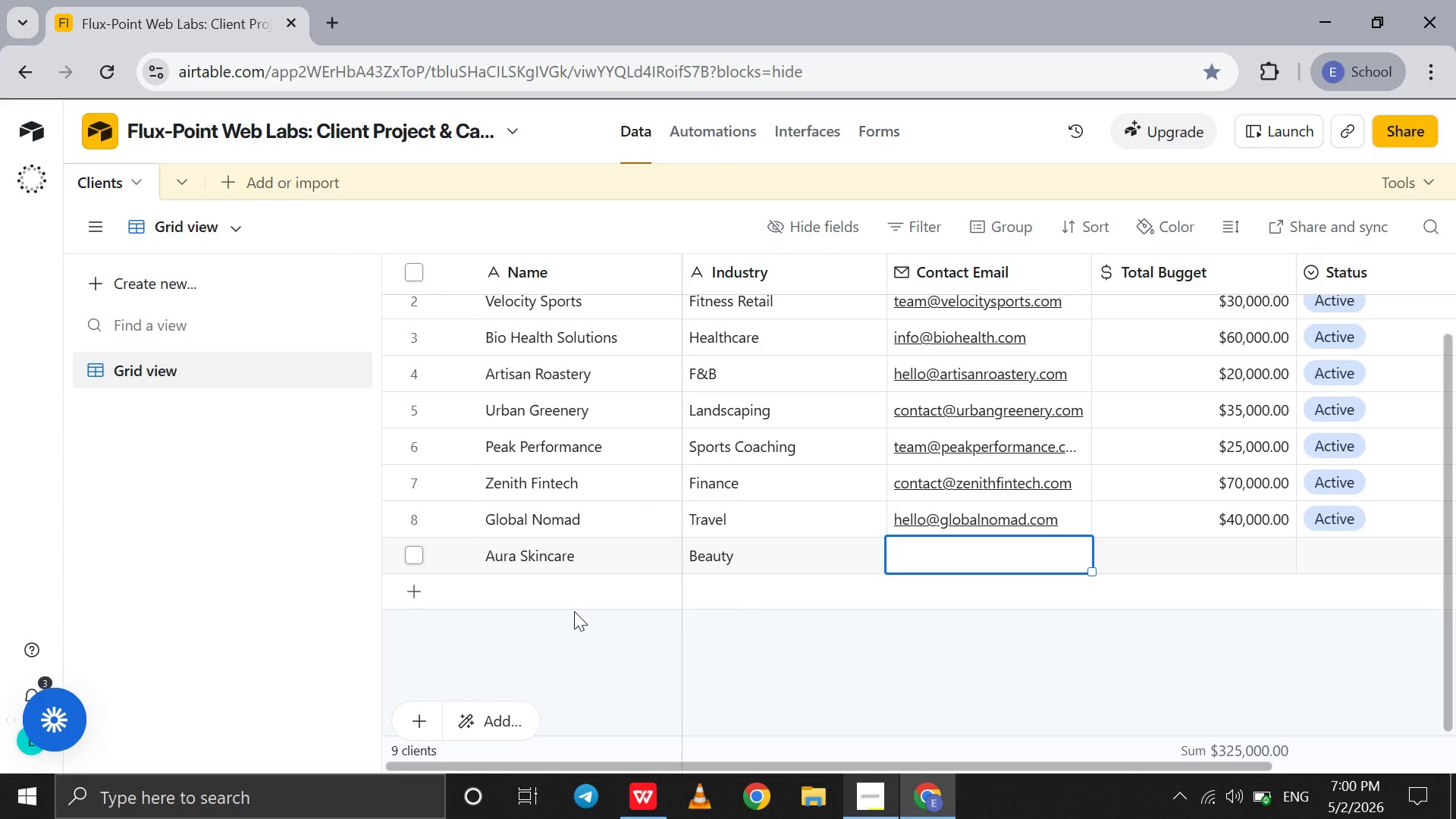 
type(info@auraskincare.com)
key(Tab)
type(28000)
key(Tab)
 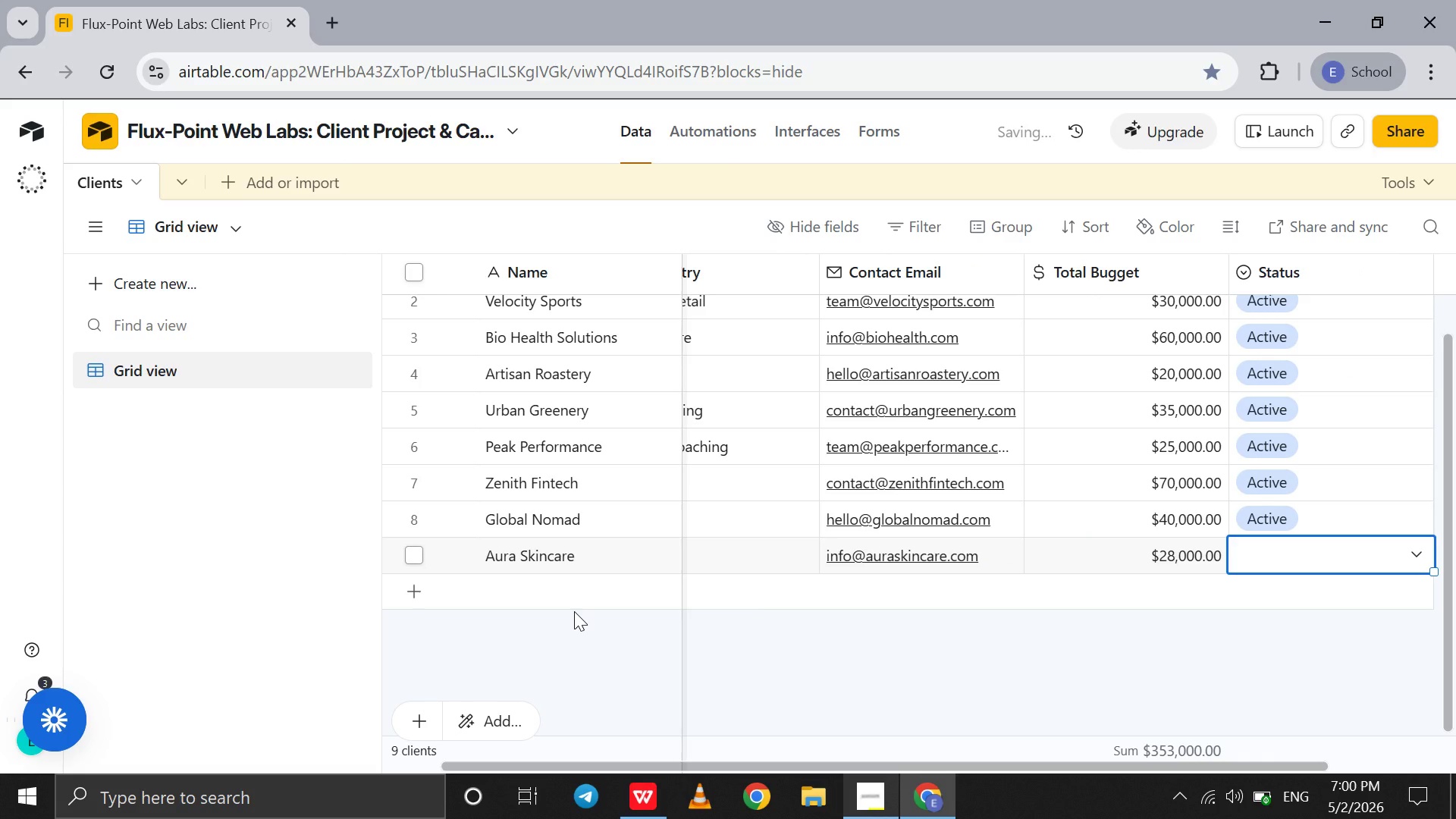 
left_click([1288, 559])
 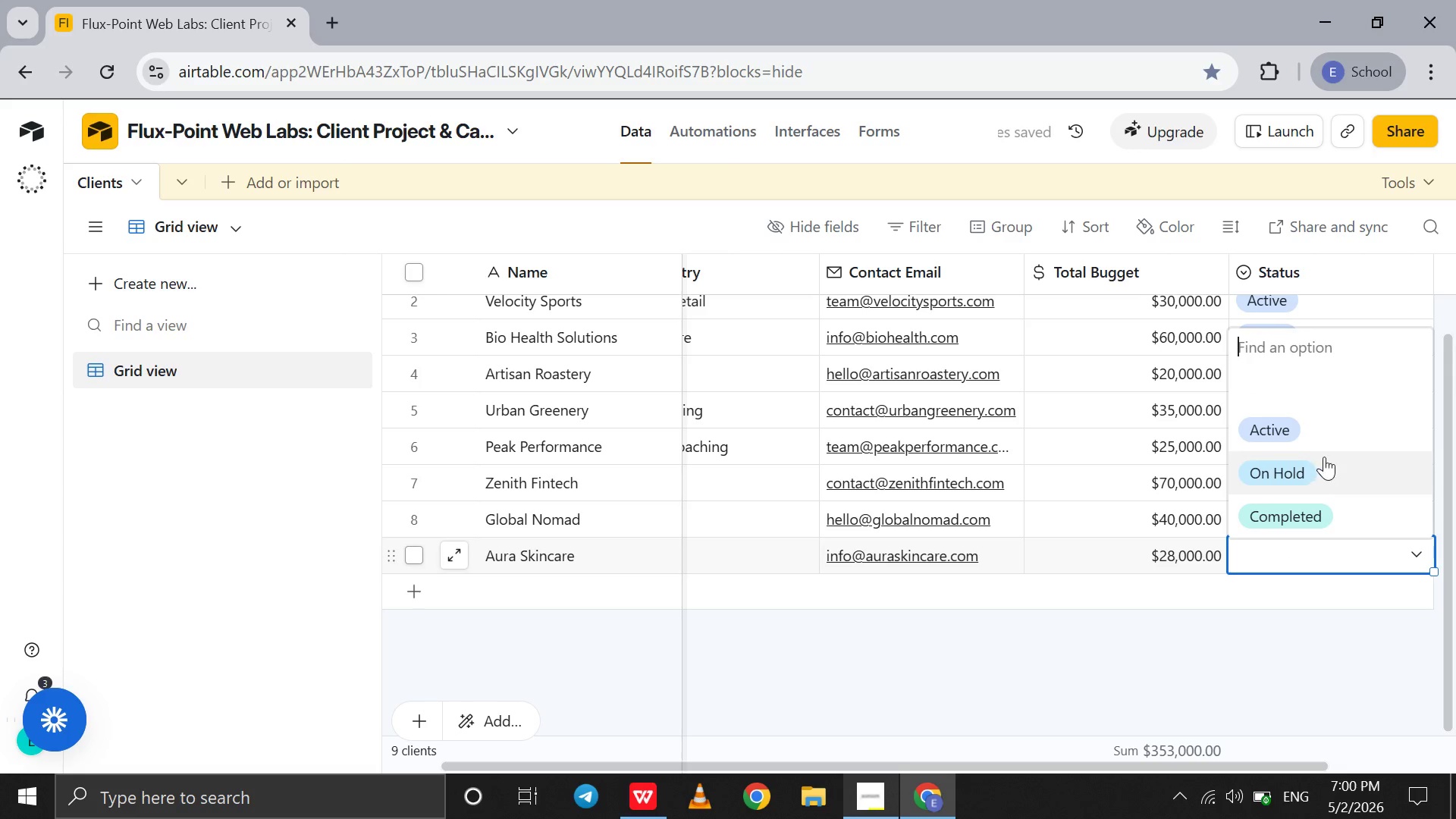 
left_click([1326, 453])
 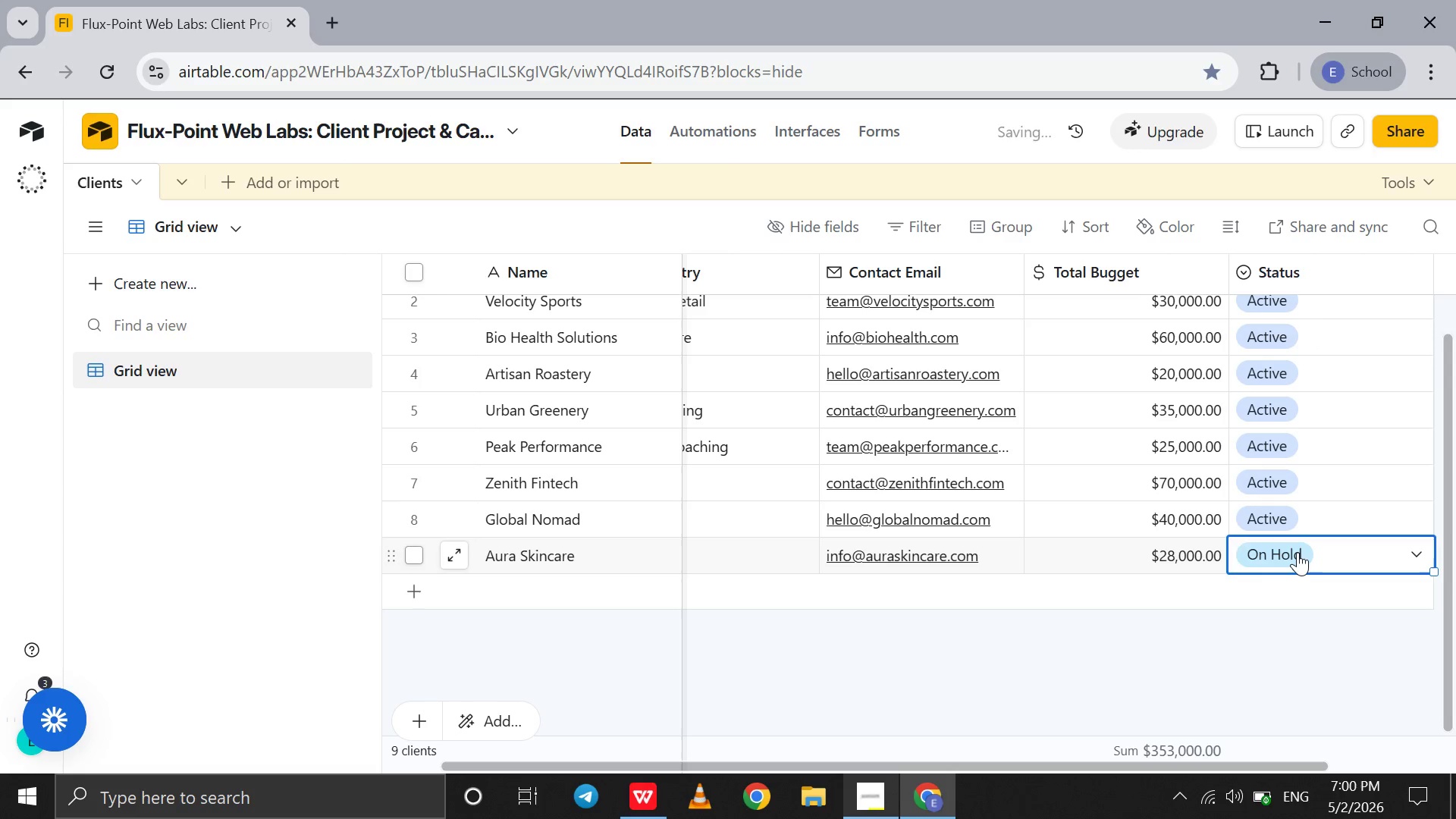 
left_click([1298, 552])
 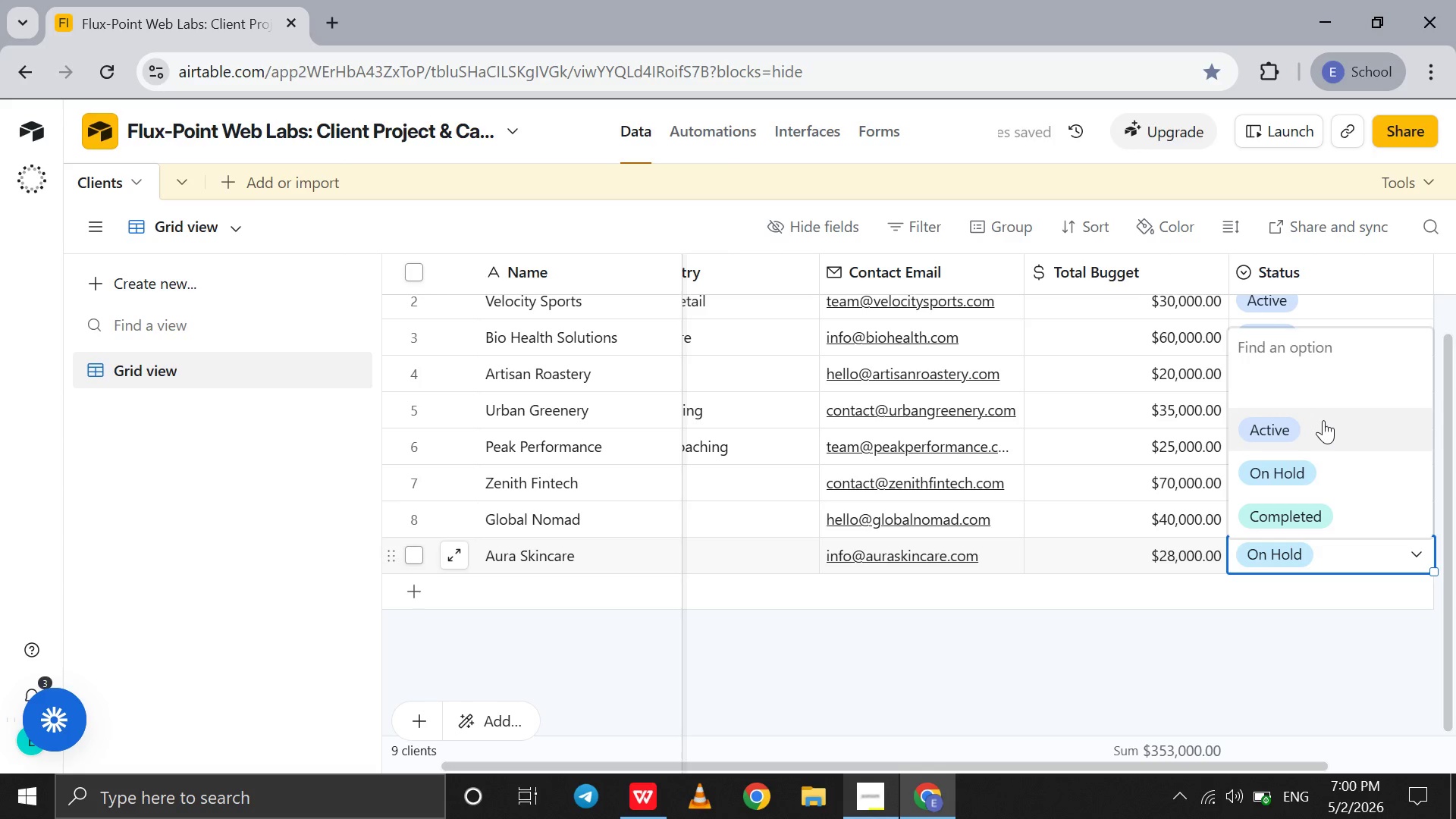 
left_click([1323, 420])
 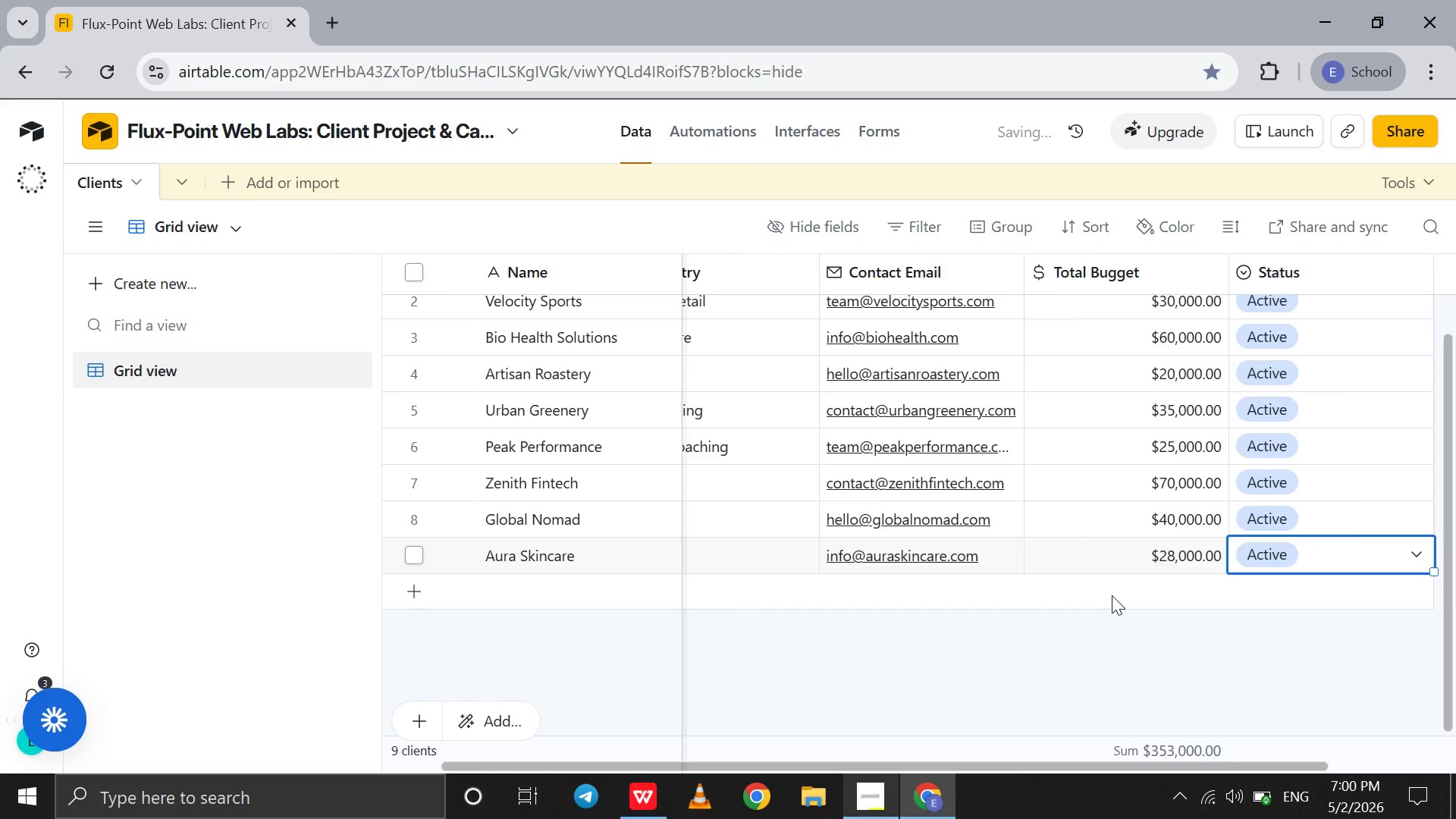 
scroll: coordinate [1112, 595], scroll_direction: up, amount: 63.0
 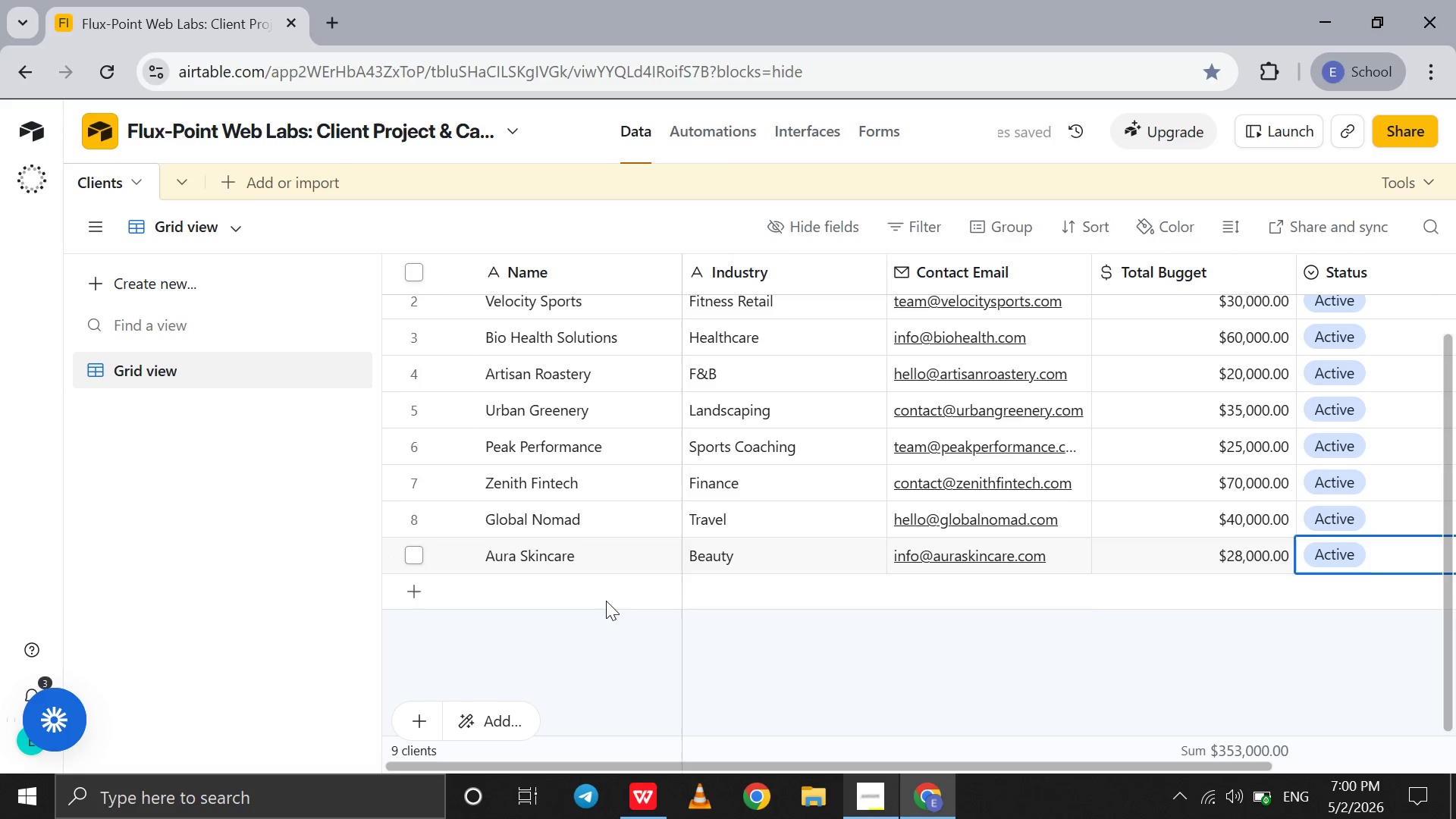 
double_click([606, 601])
 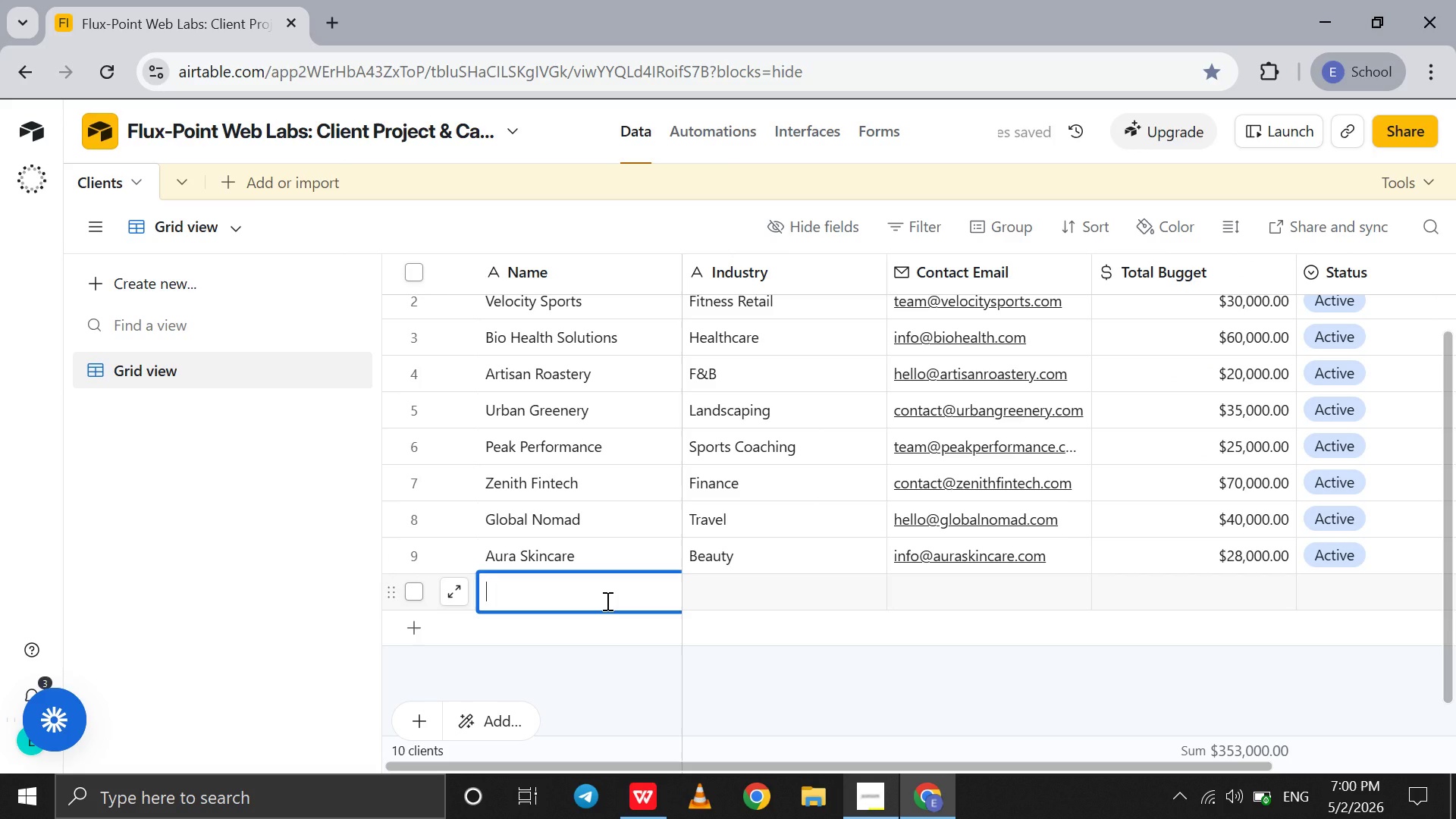 
type(TechNova)
key(Tab)
type(Saas)
key(Backspace)
type(S)
key(Tab)
type(TEAM)
 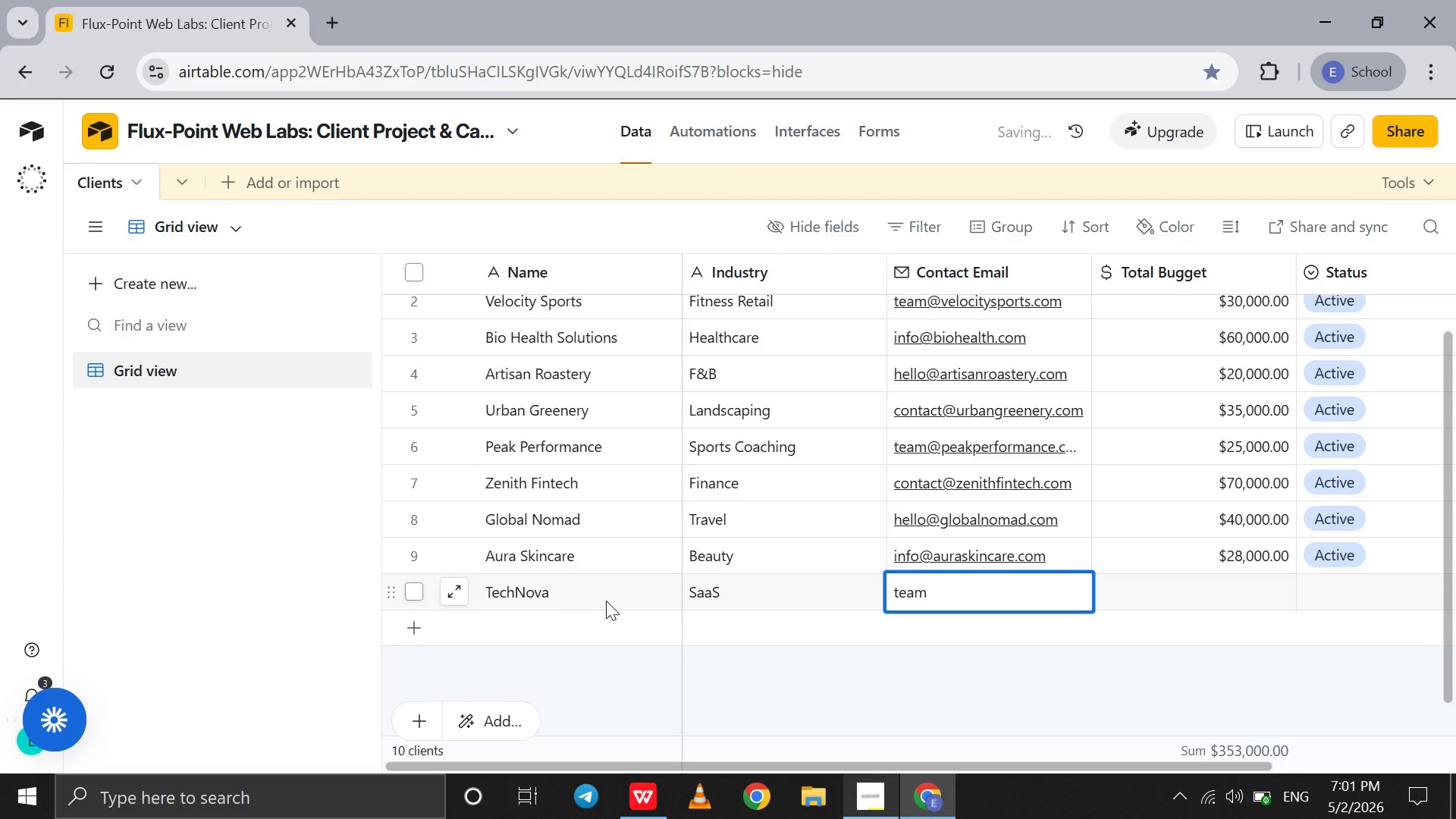 
wait(127.84)
 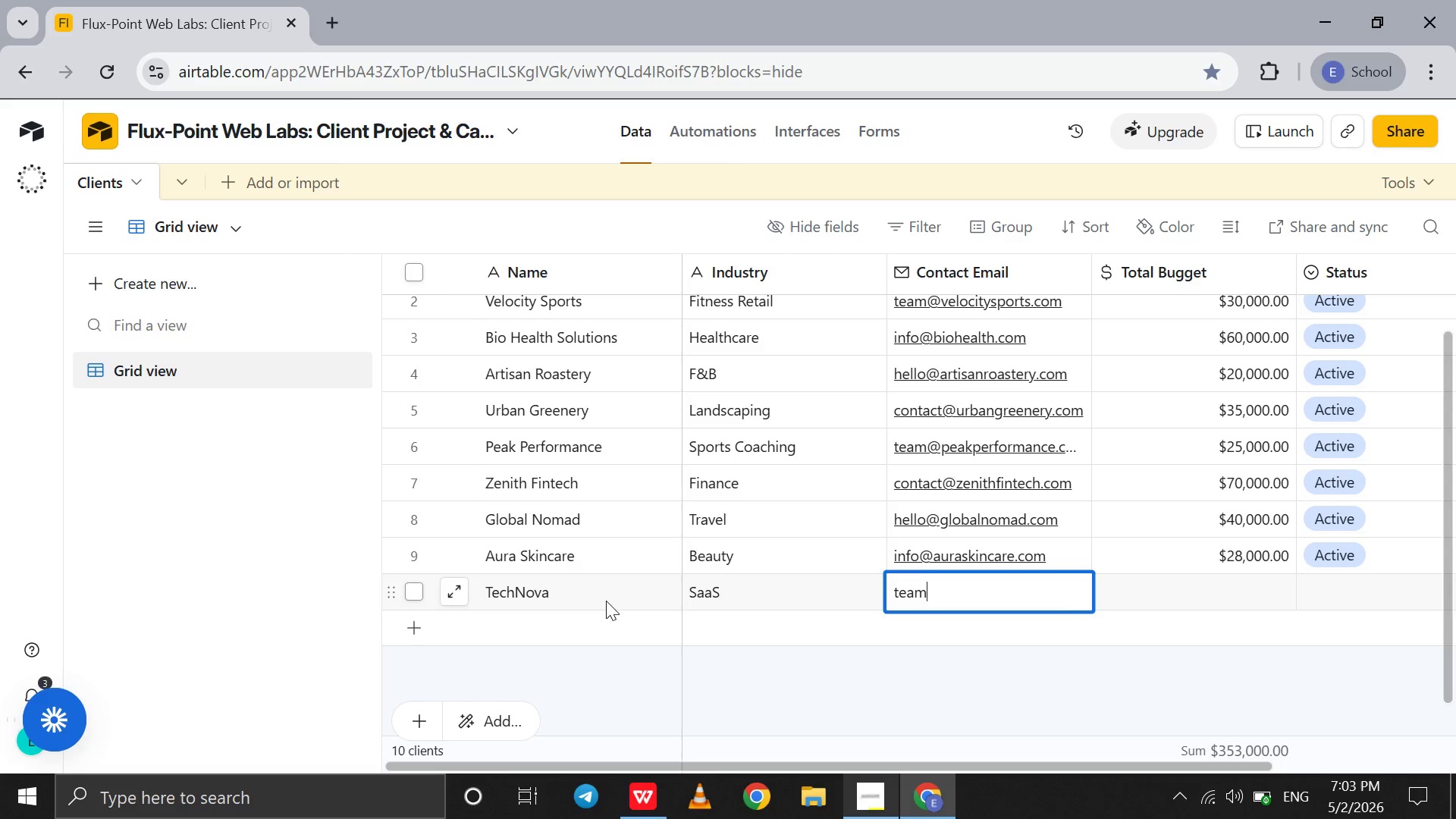 
key(Shift+2)
 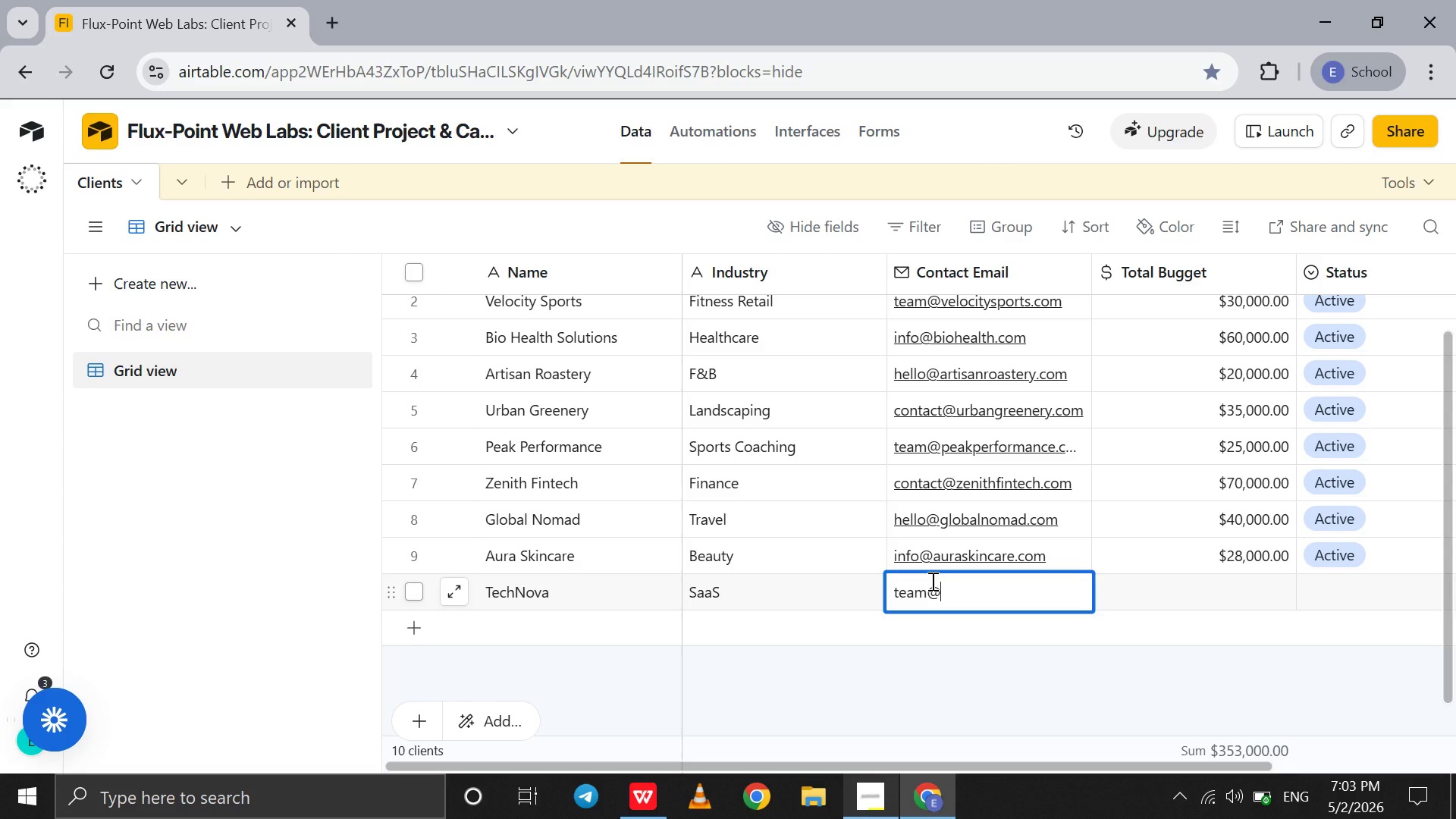 
wait(15.59)
 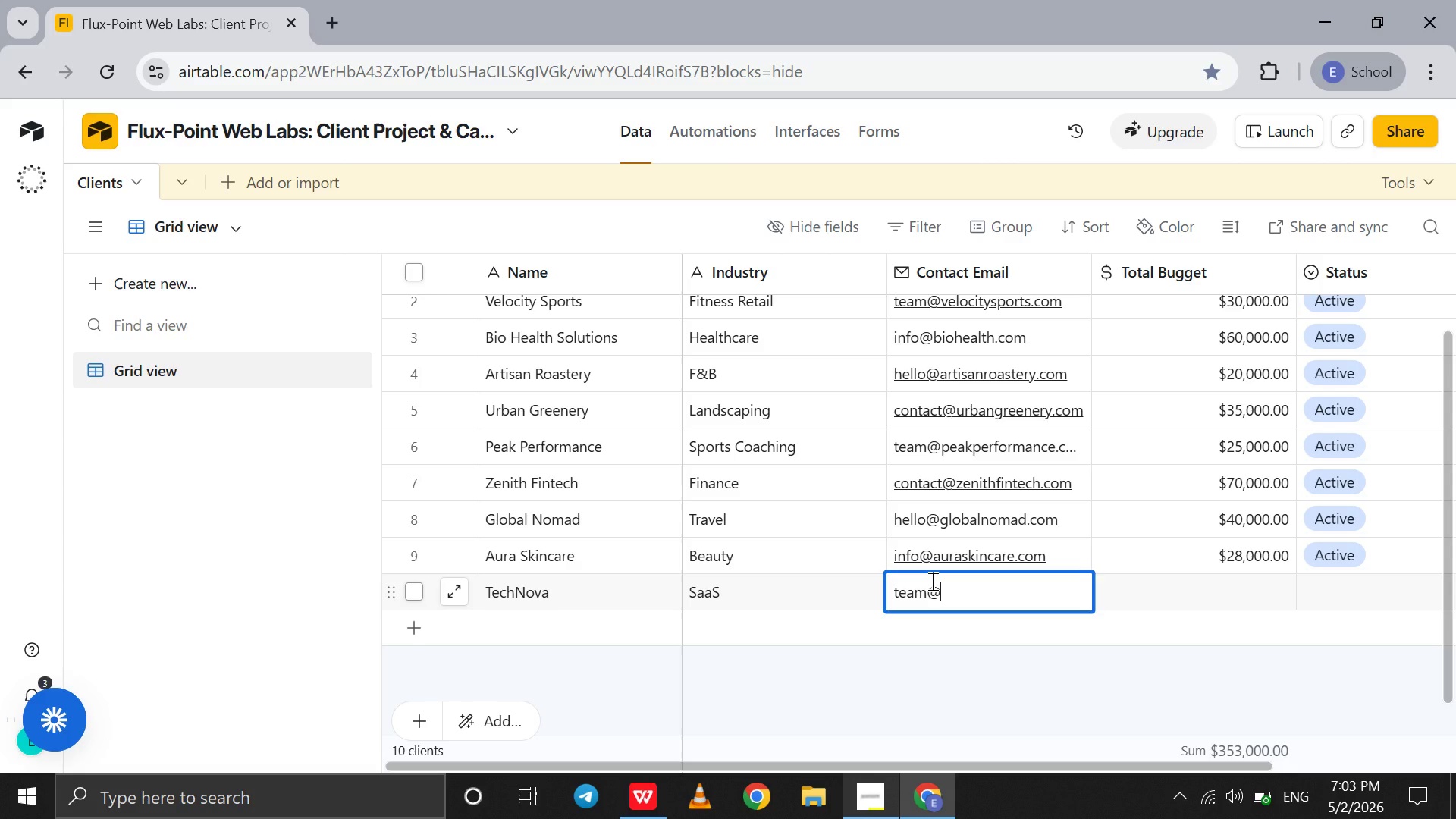 
type(technova.com)
key(Tab)
type(50000)
key(Tab)
 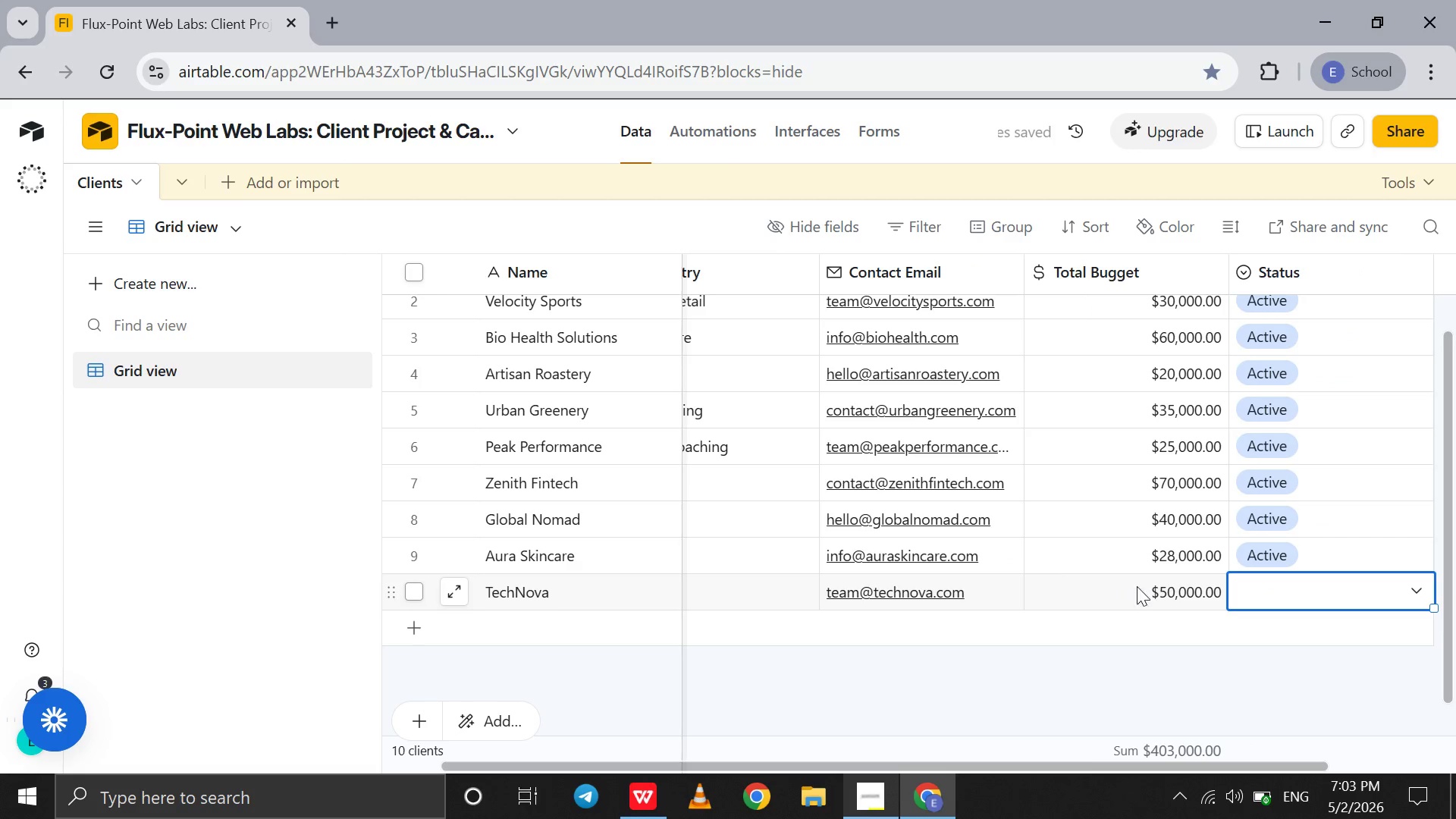 
left_click([1344, 596])
 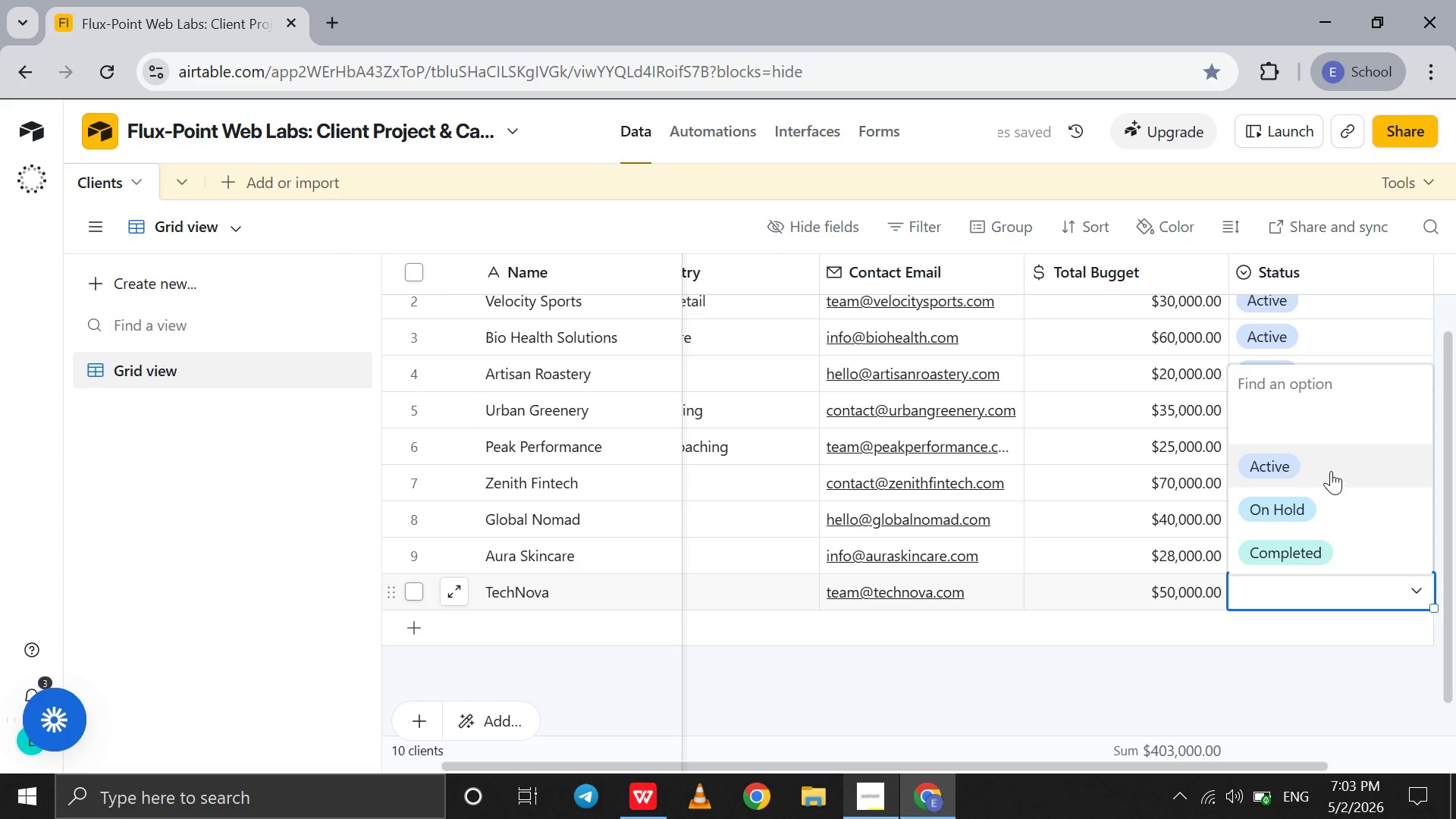 
left_click([1331, 471])
 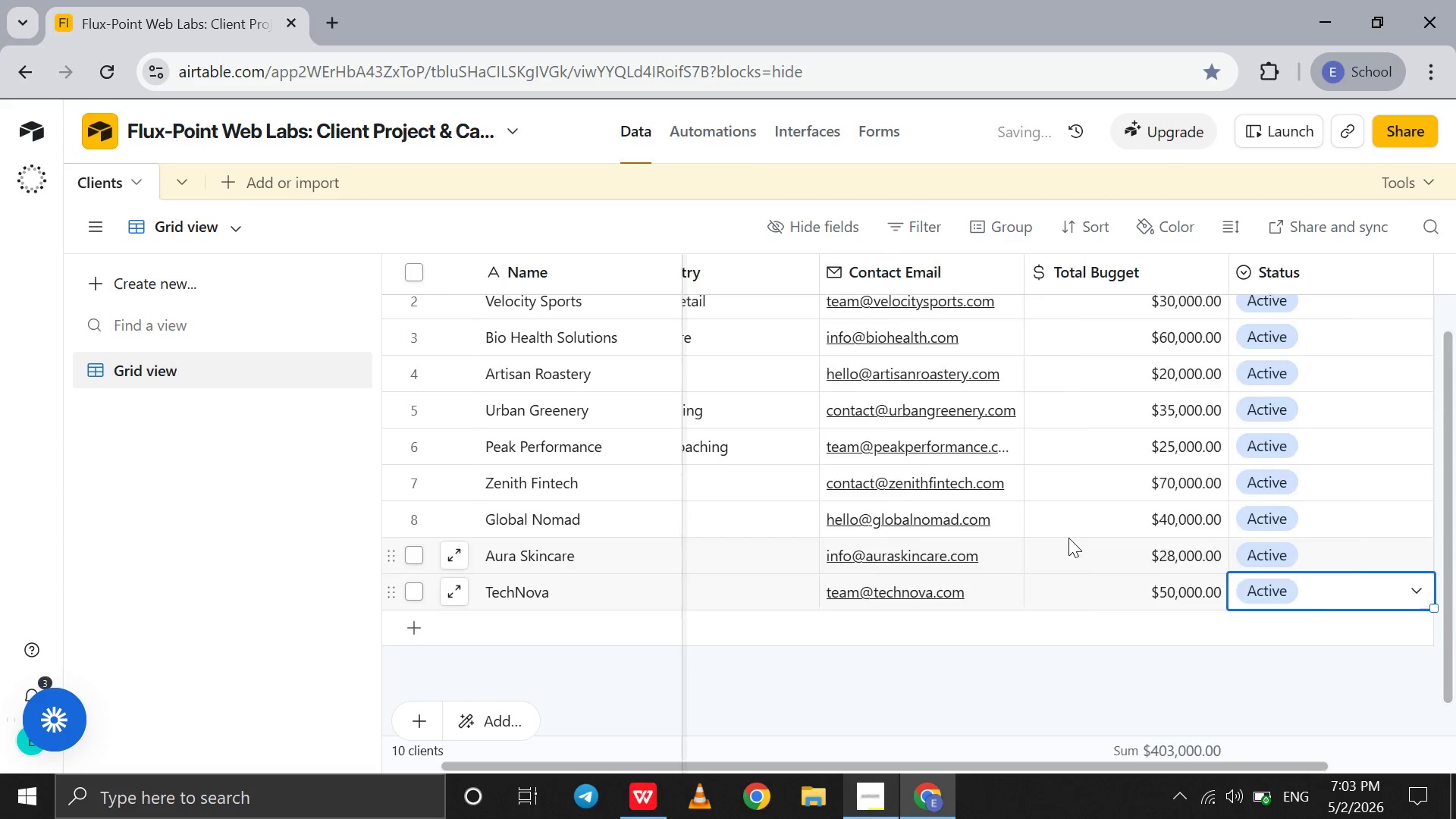 
scroll: coordinate [1068, 538], scroll_direction: up, amount: 109.0
 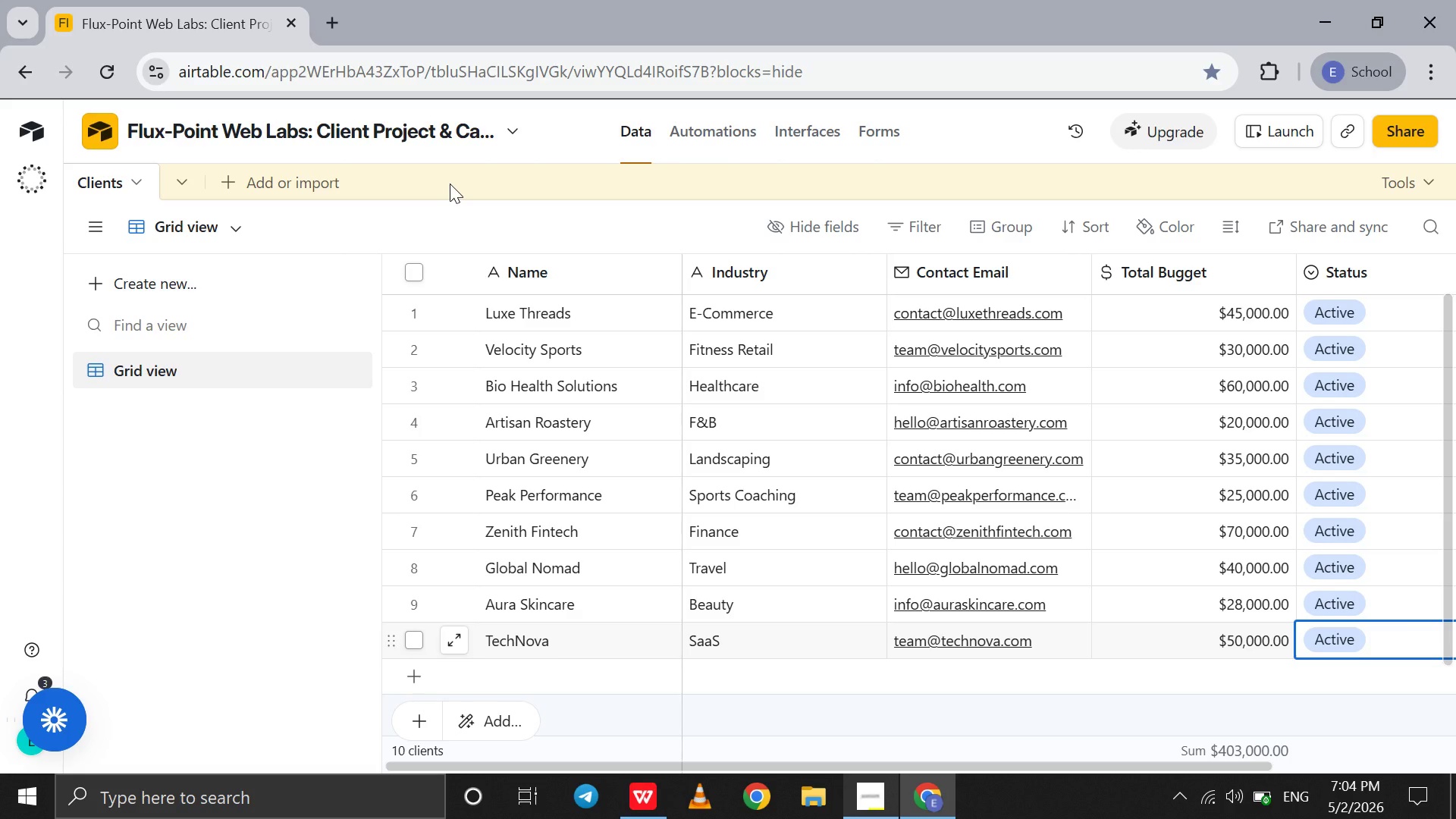 
wait(28.19)
 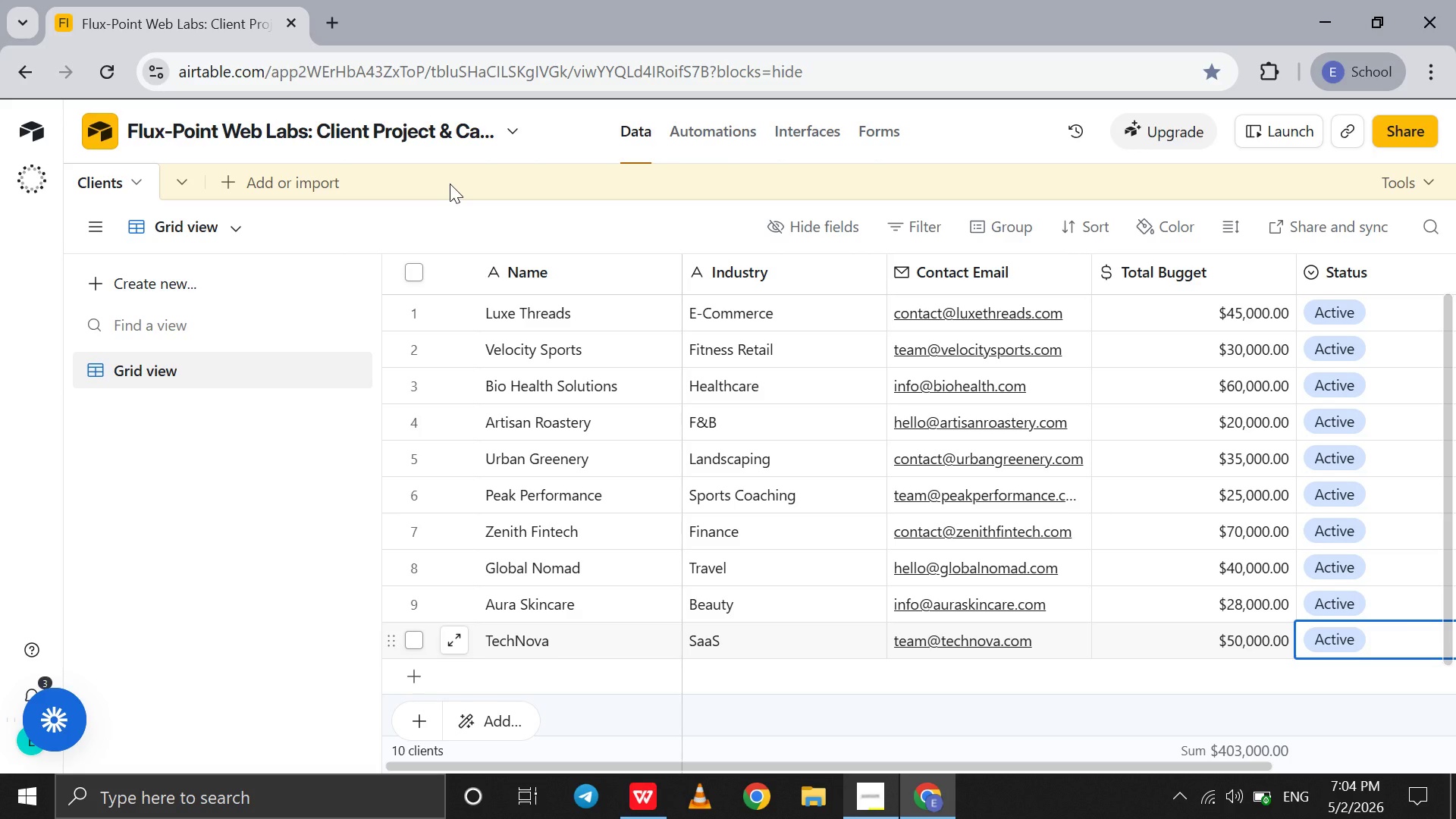 
left_click([265, 173])
 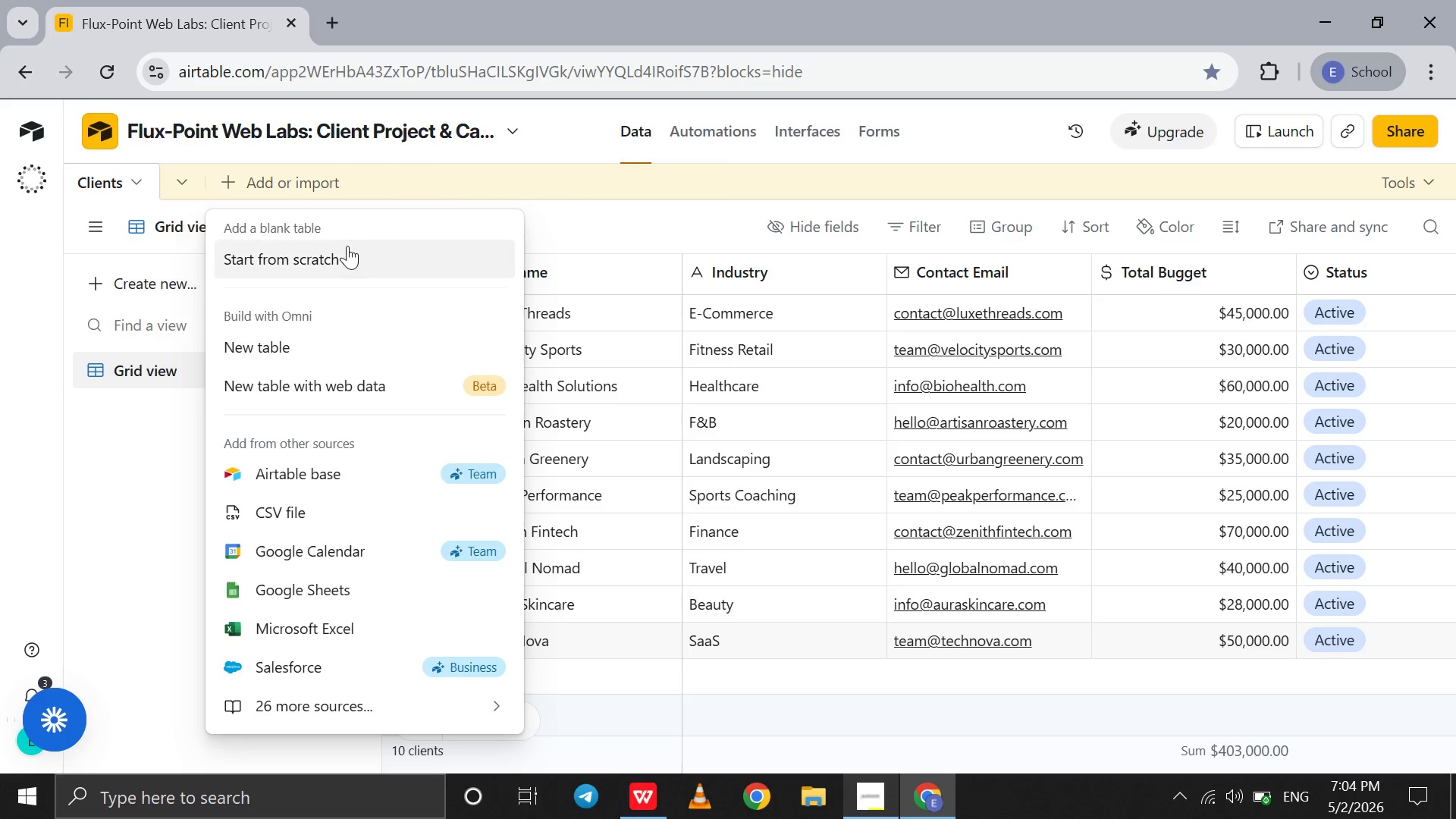 
left_click([347, 246])
 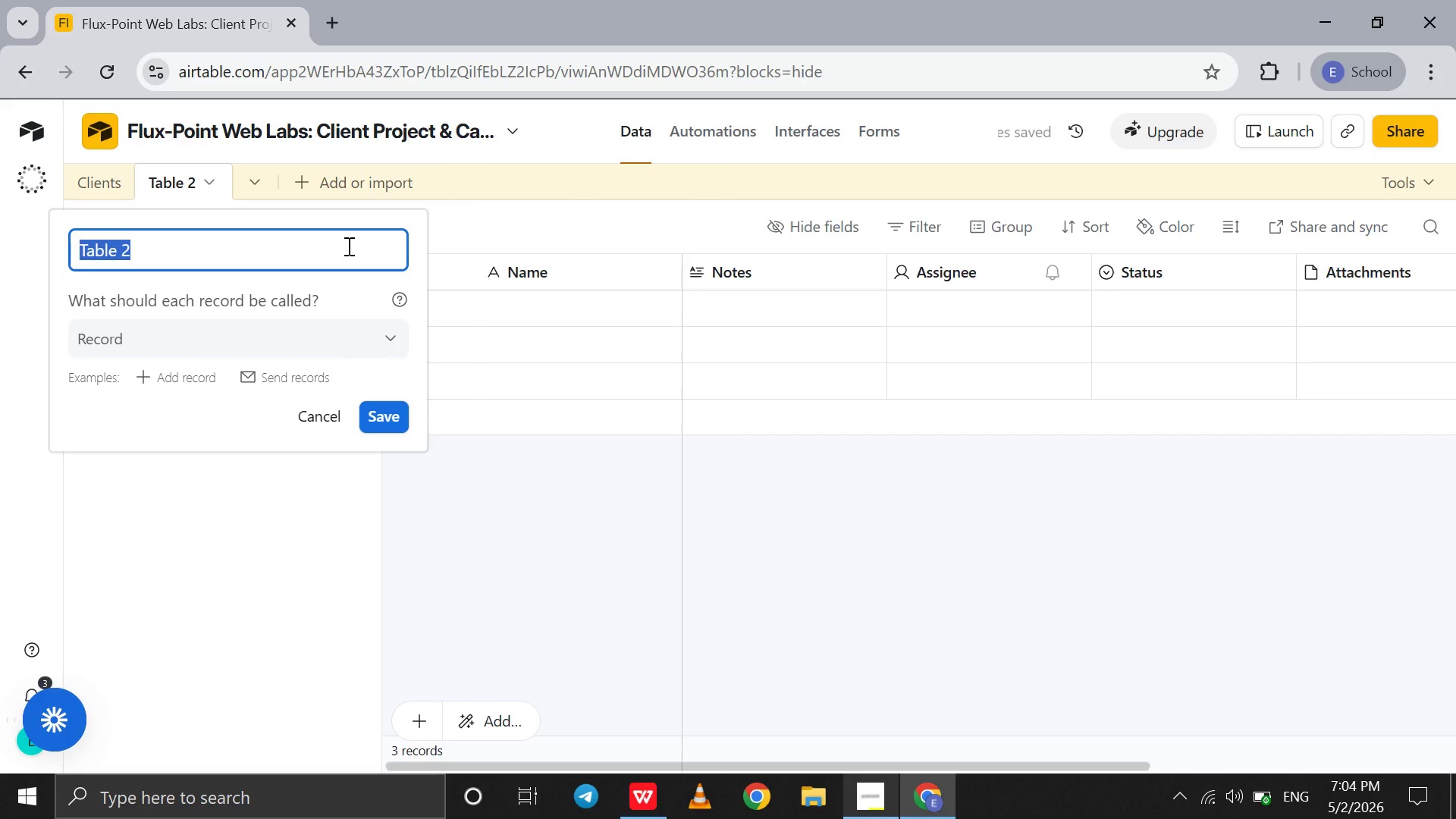 
type(Projects)
 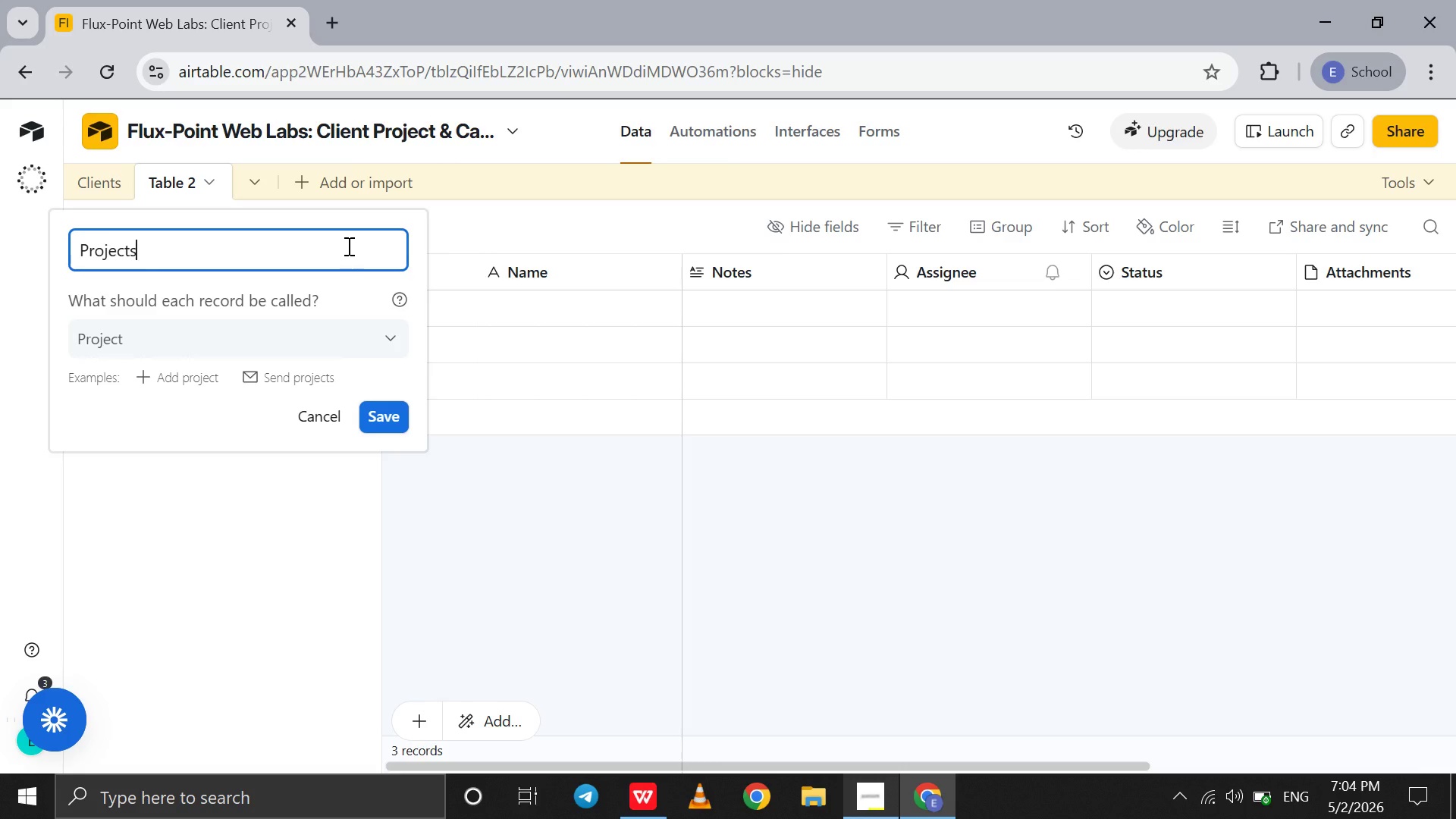 
key(Enter)
 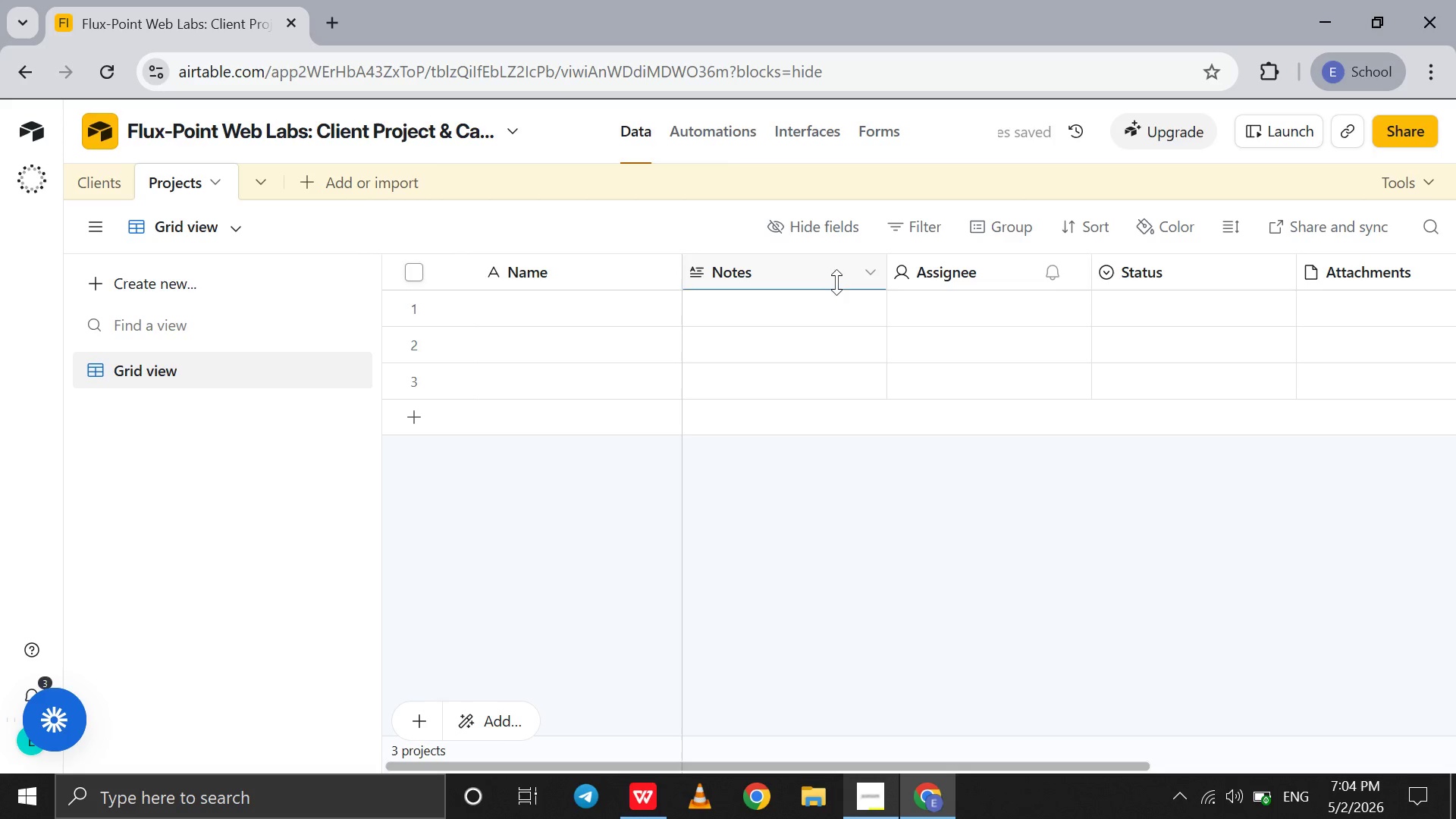 
left_click([867, 263])
 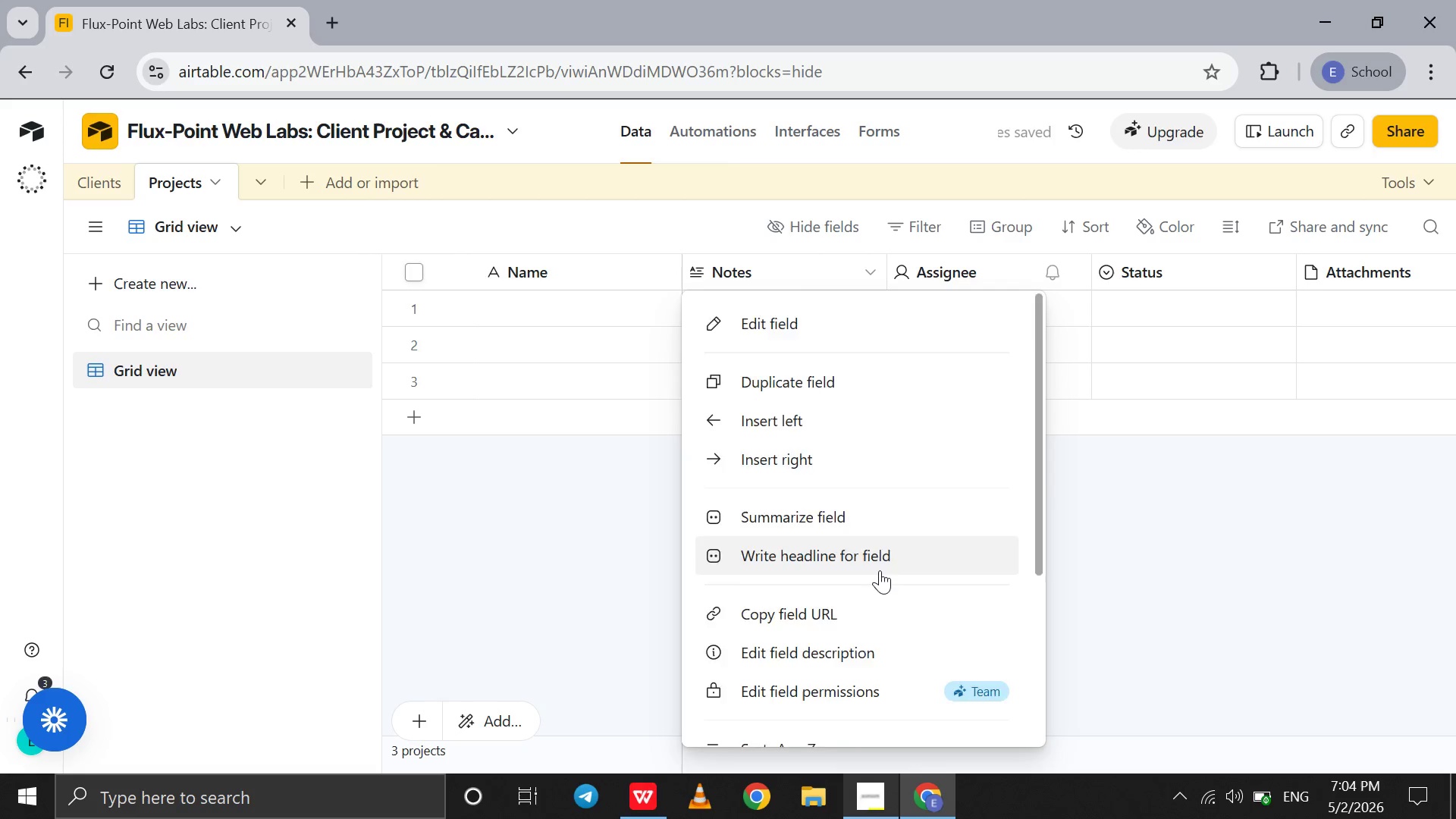 
scroll: coordinate [880, 570], scroll_direction: down, amount: 26.0
 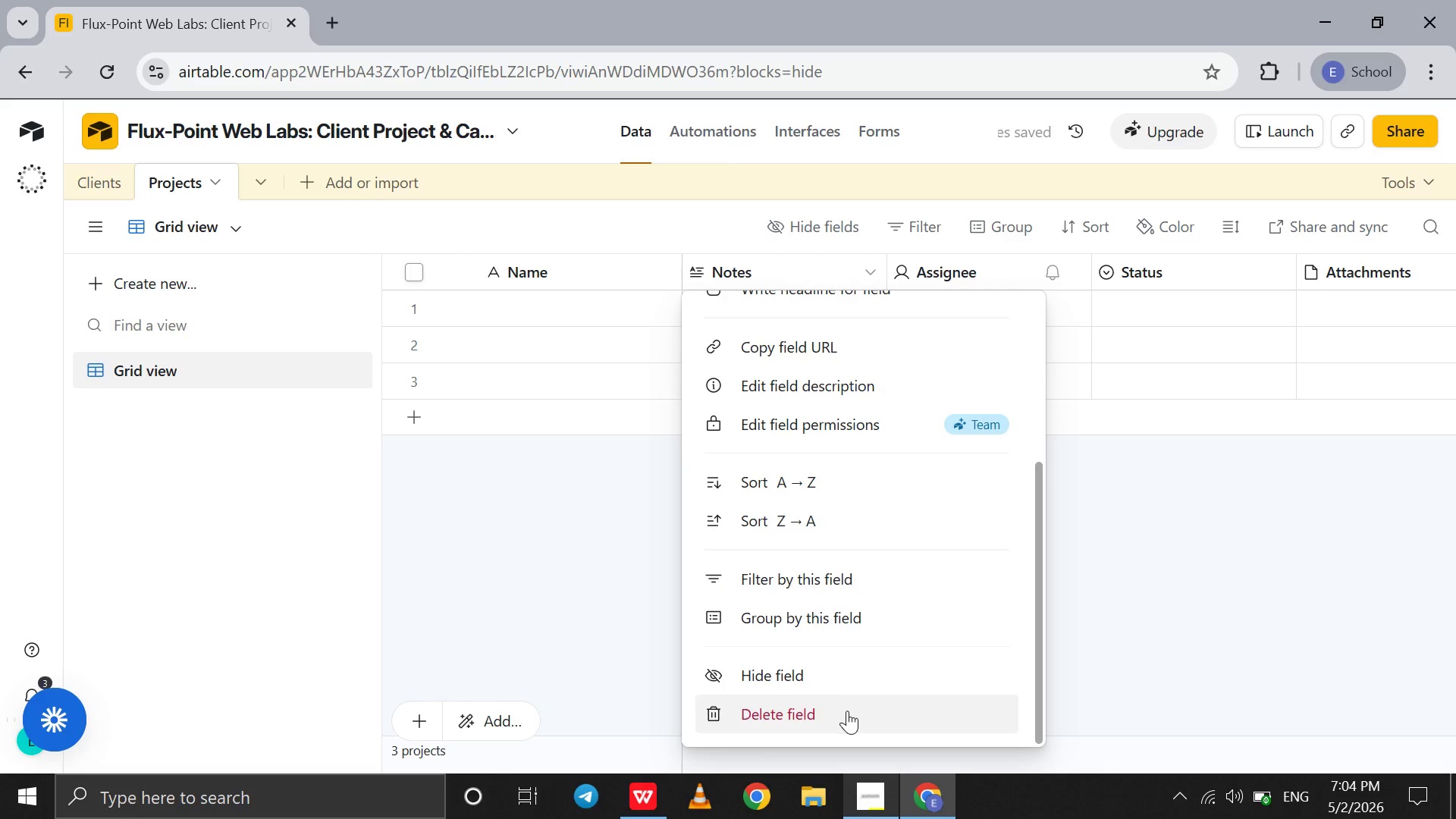 
left_click([847, 711])
 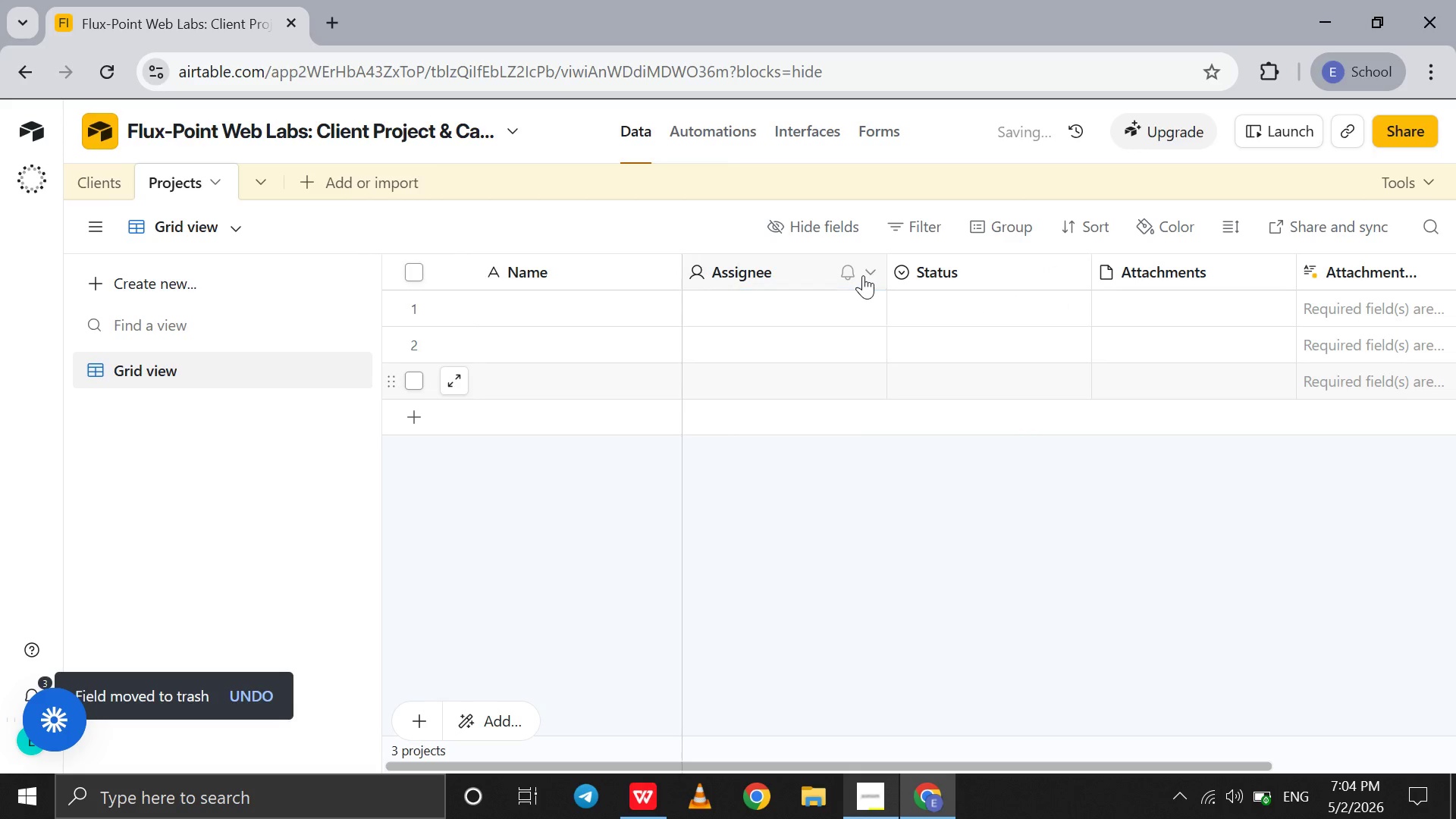 
left_click([863, 273])
 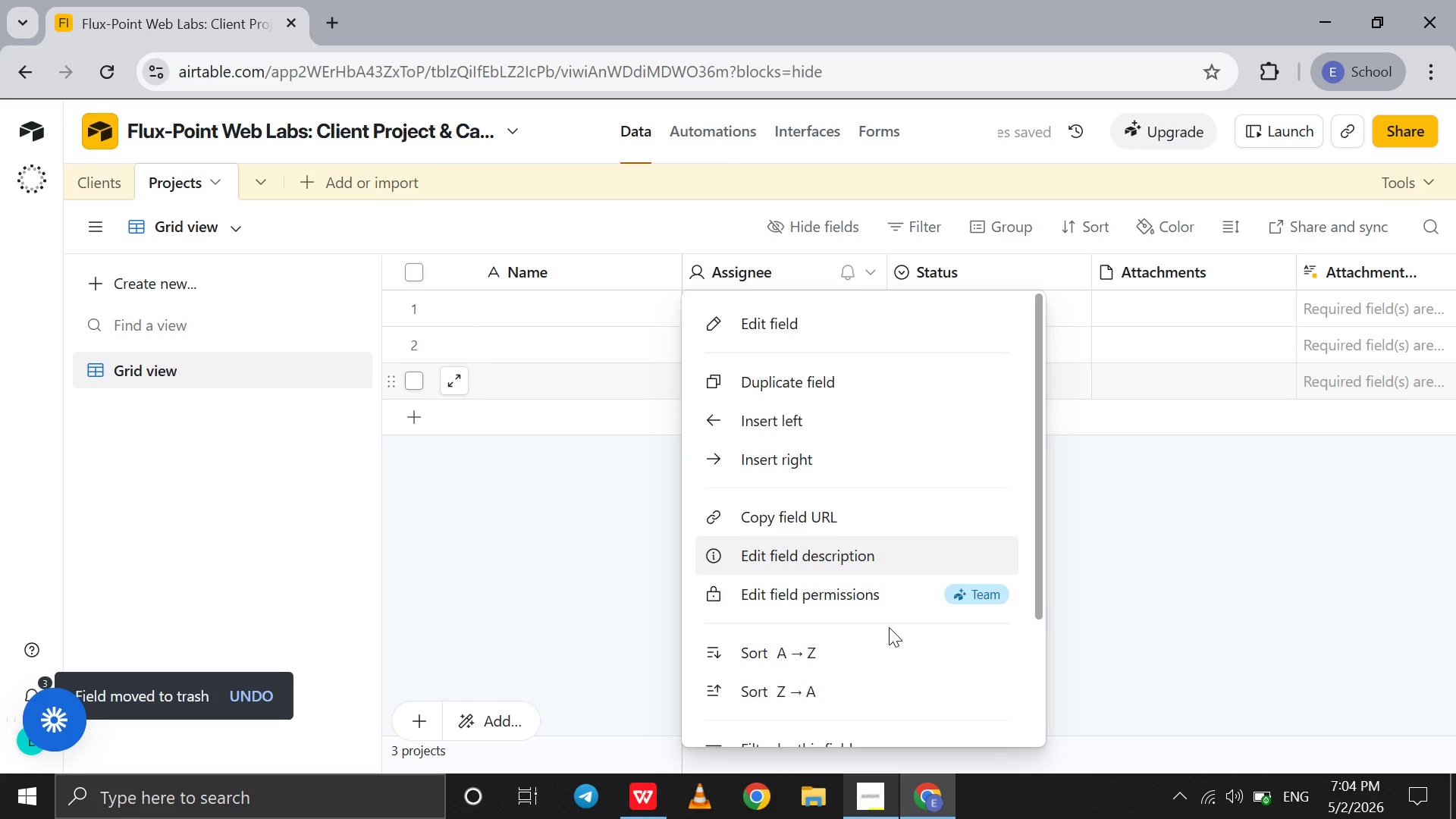 
scroll: coordinate [889, 627], scroll_direction: down, amount: 43.0
 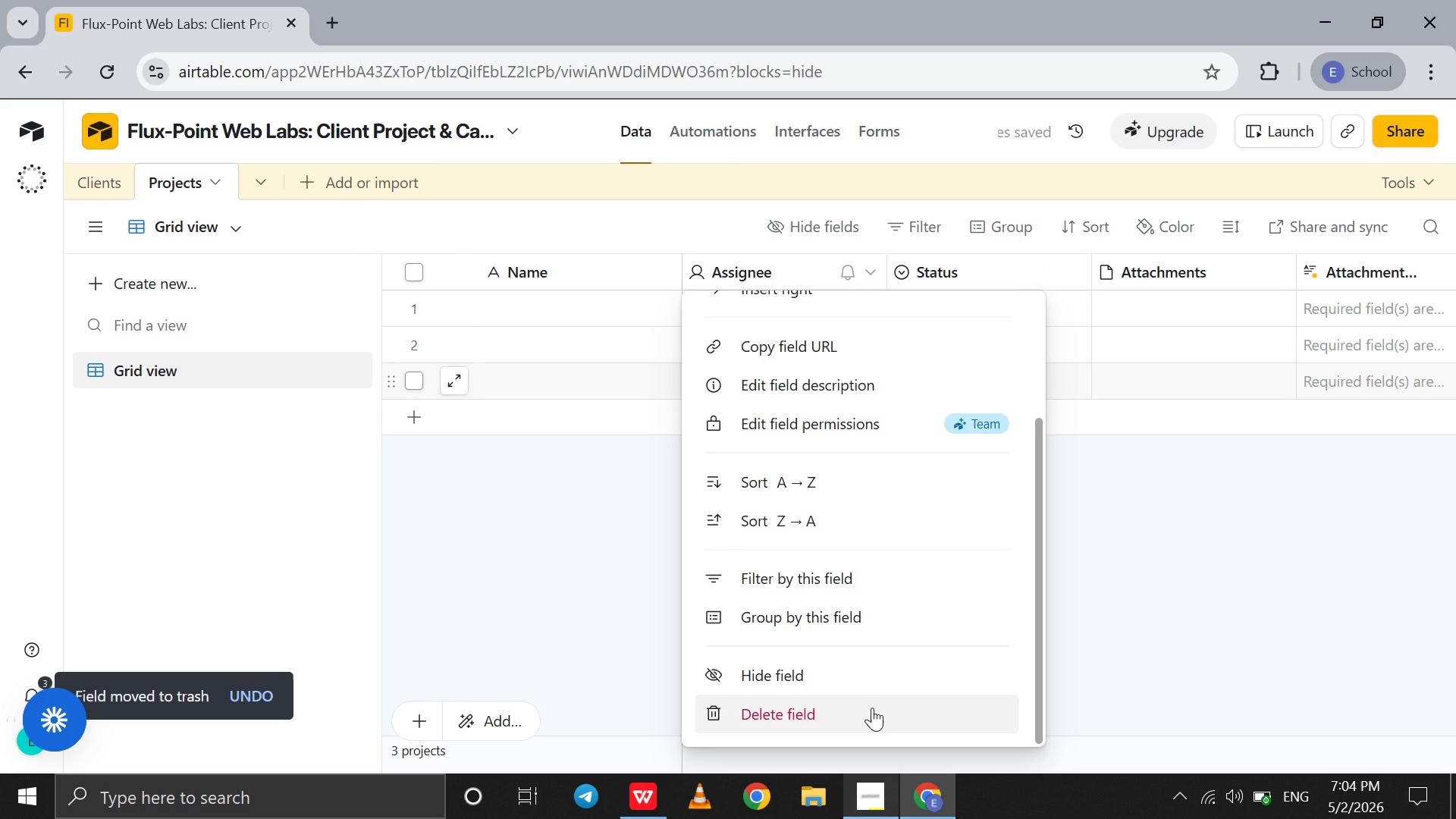 
left_click([872, 708])
 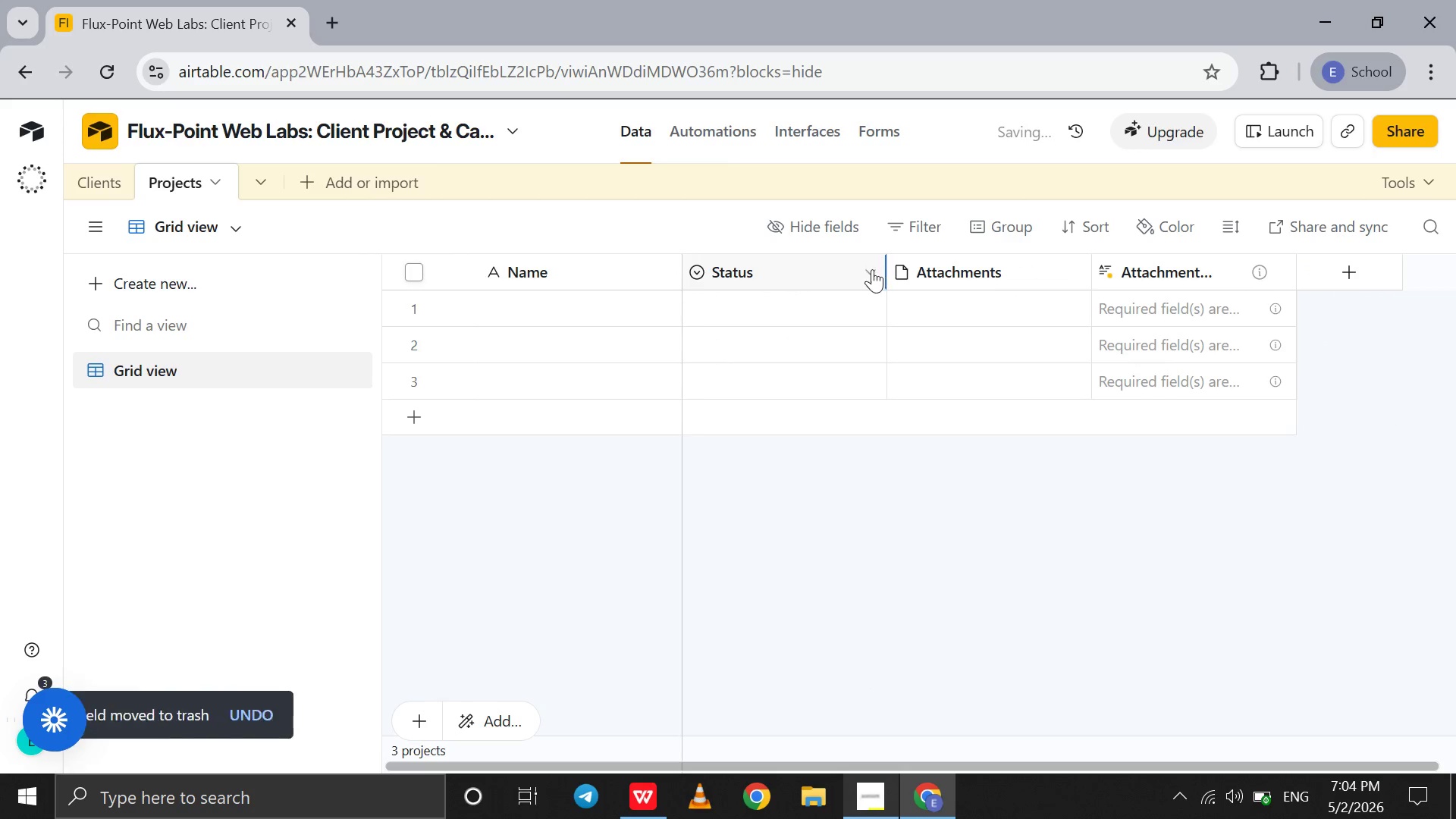 
left_click([871, 268])
 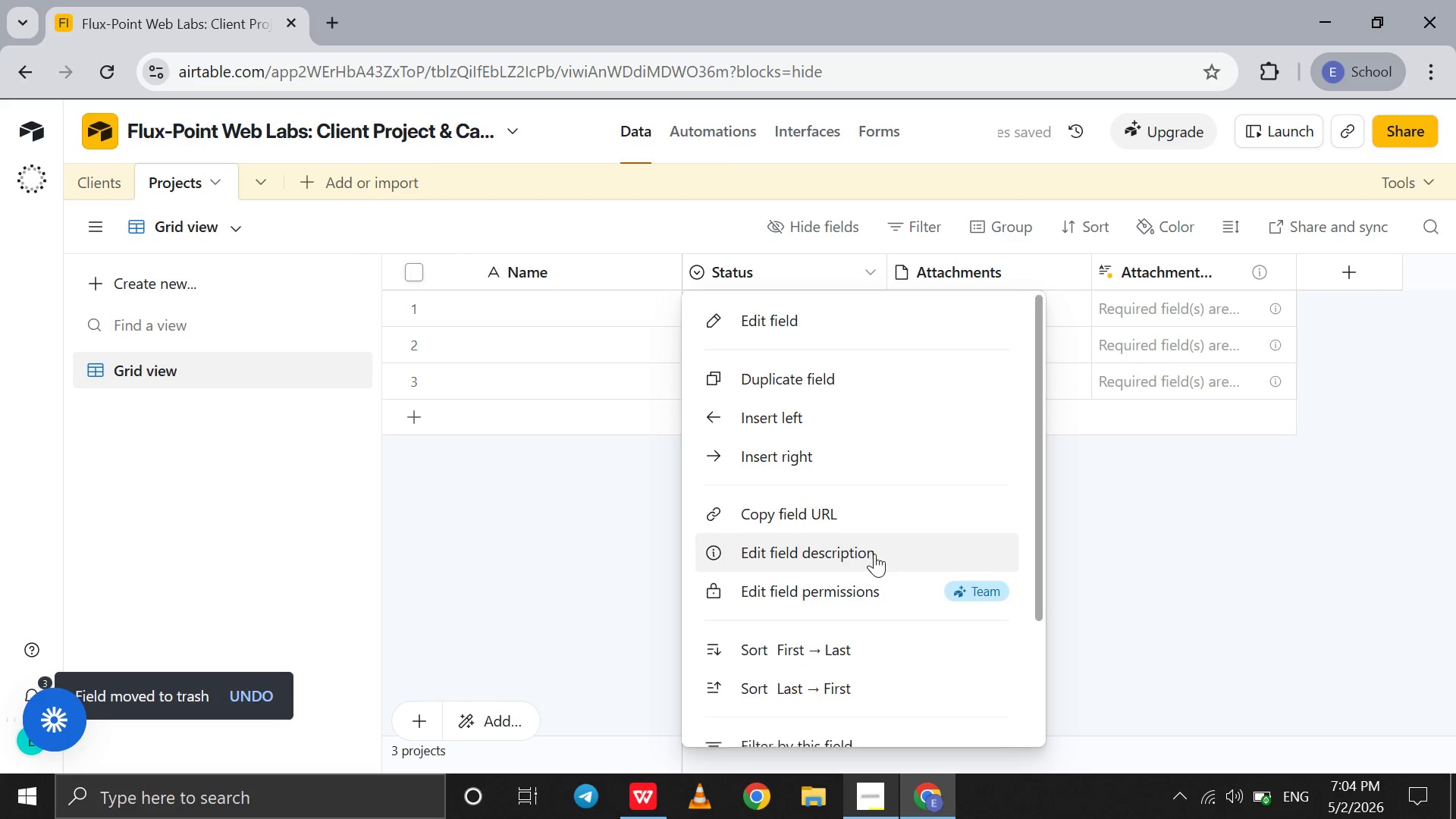 
scroll: coordinate [874, 554], scroll_direction: down, amount: 57.0
 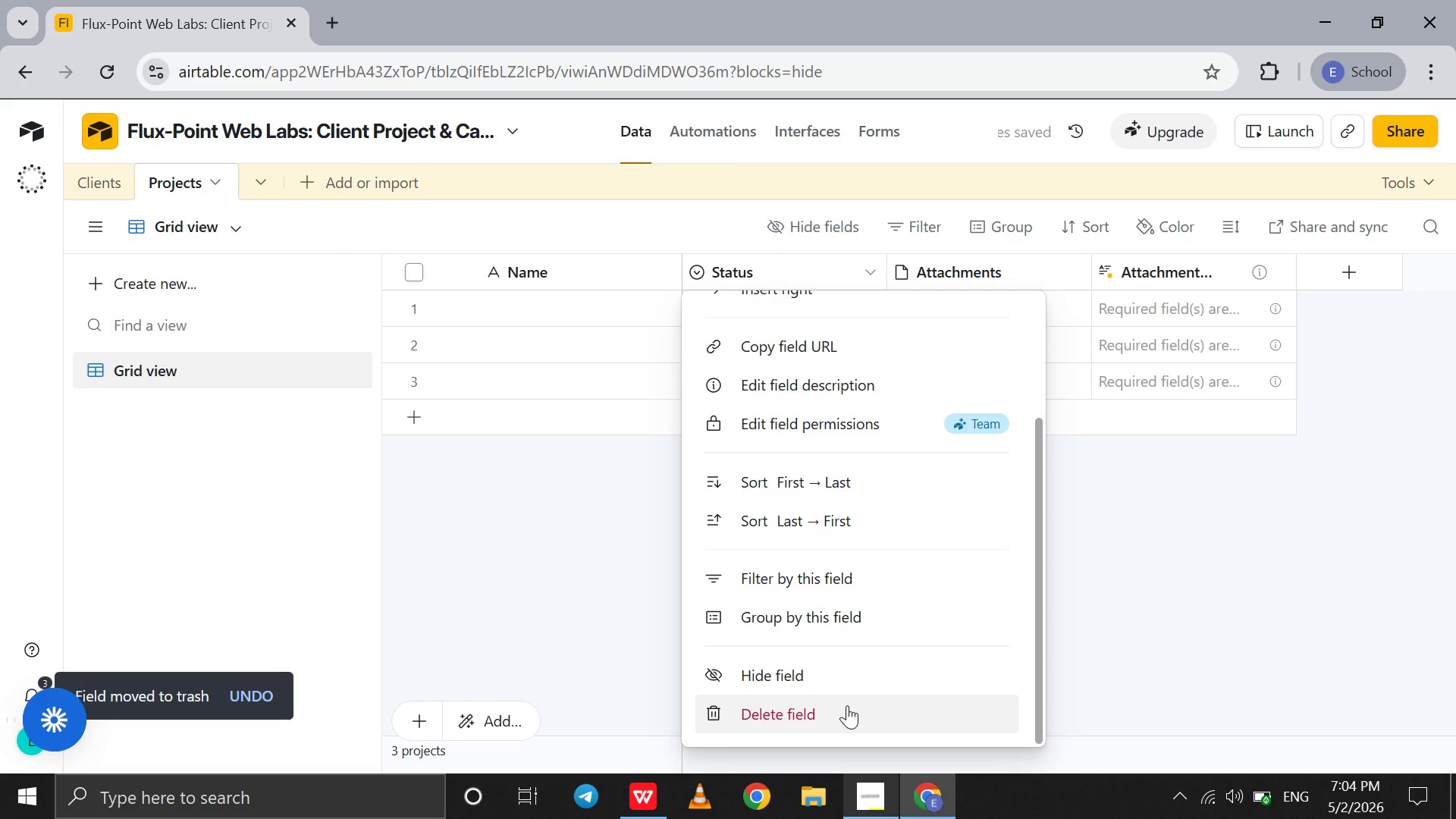 
left_click([847, 705])
 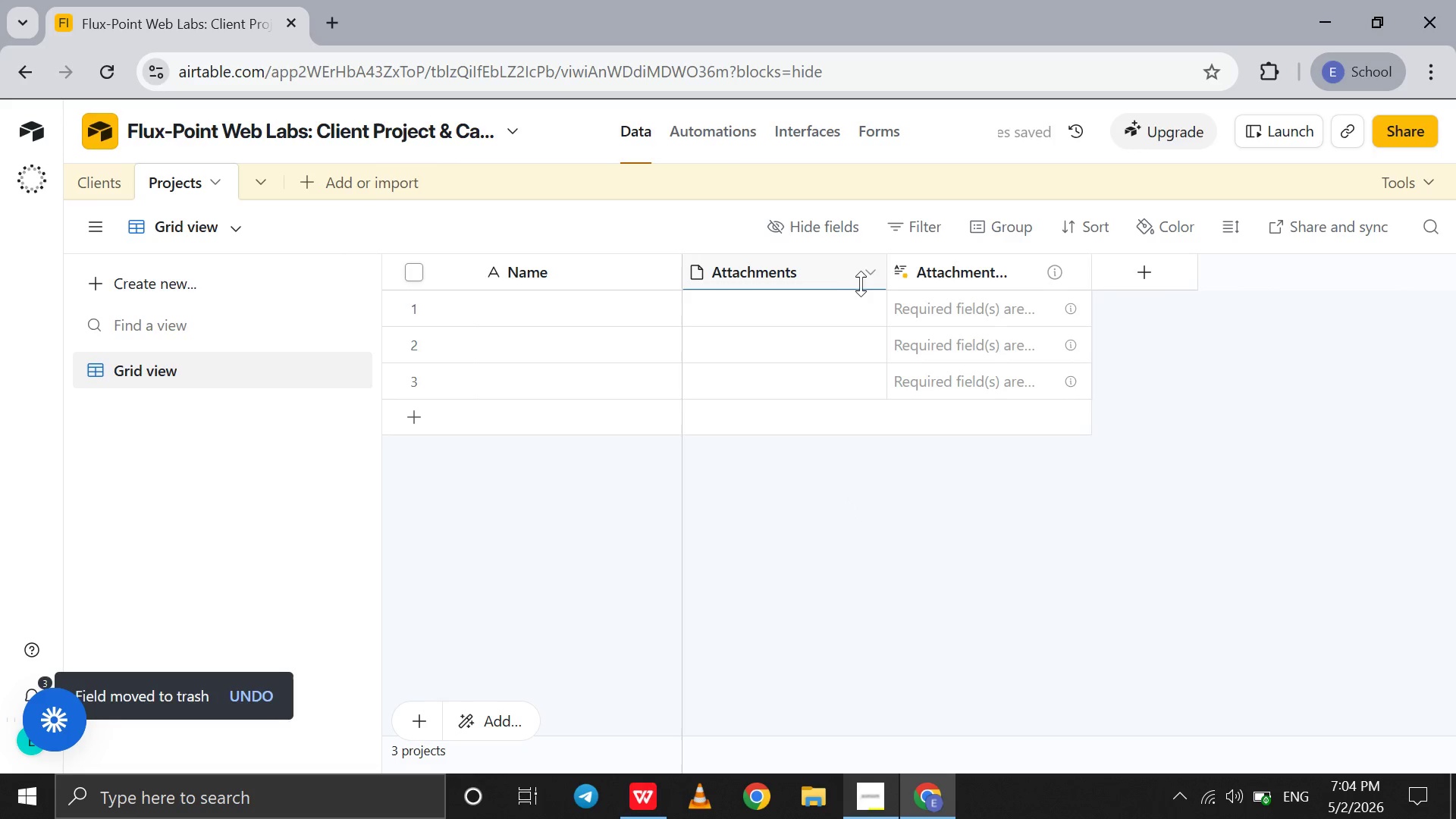 
left_click([864, 281])
 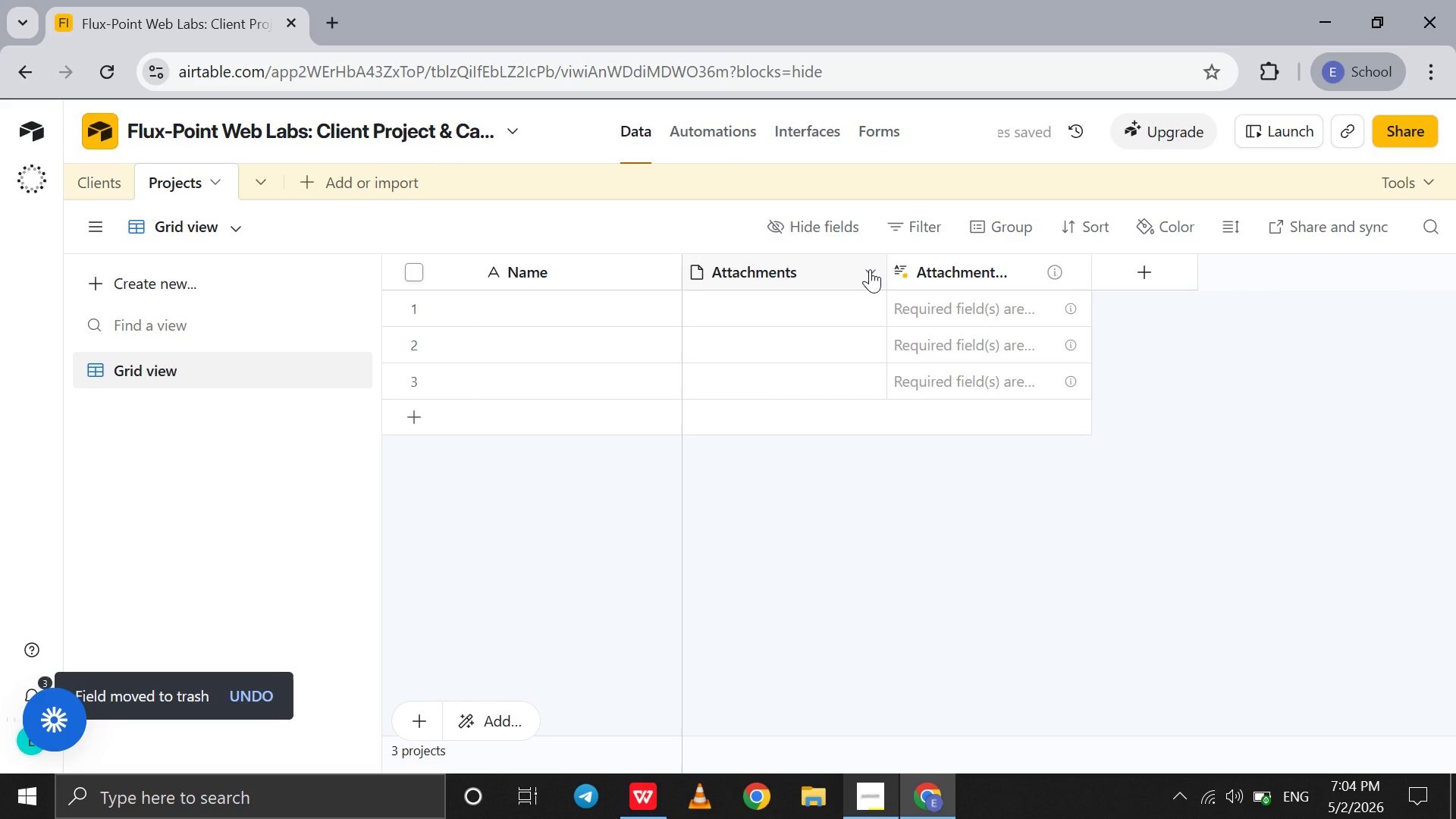 
left_click([870, 269])
 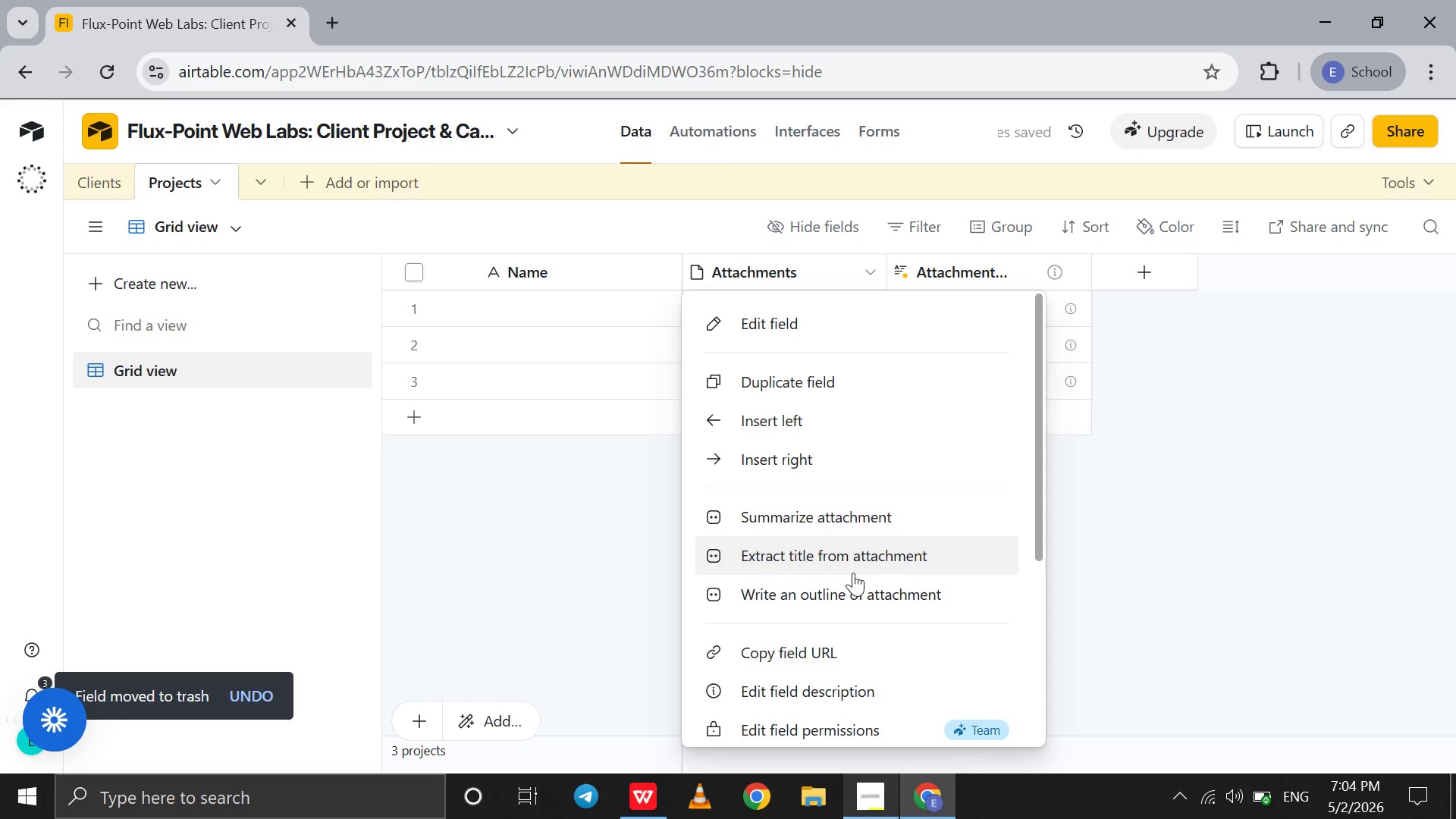 
scroll: coordinate [853, 573], scroll_direction: down, amount: 55.0
 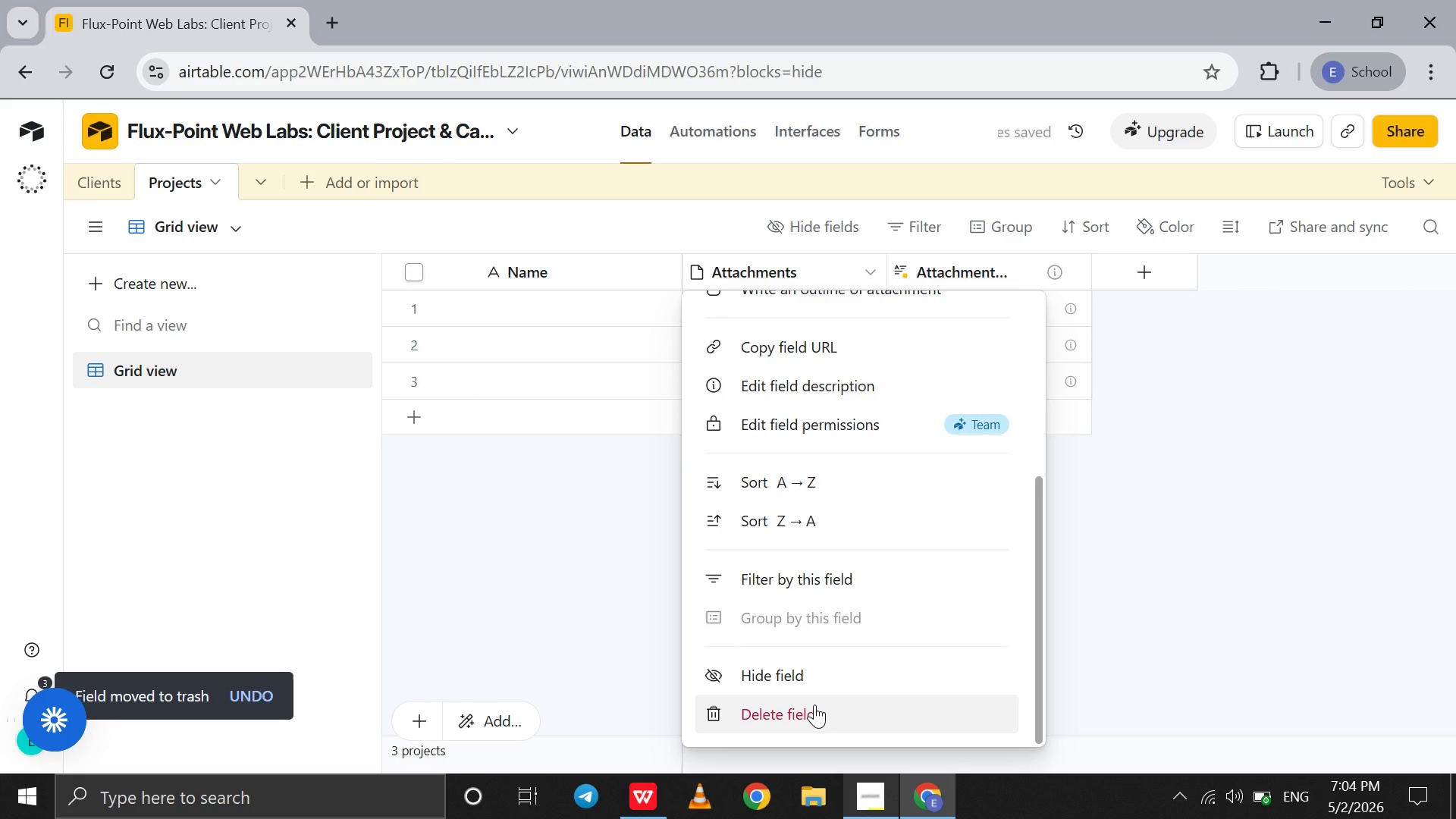 
left_click([814, 704])
 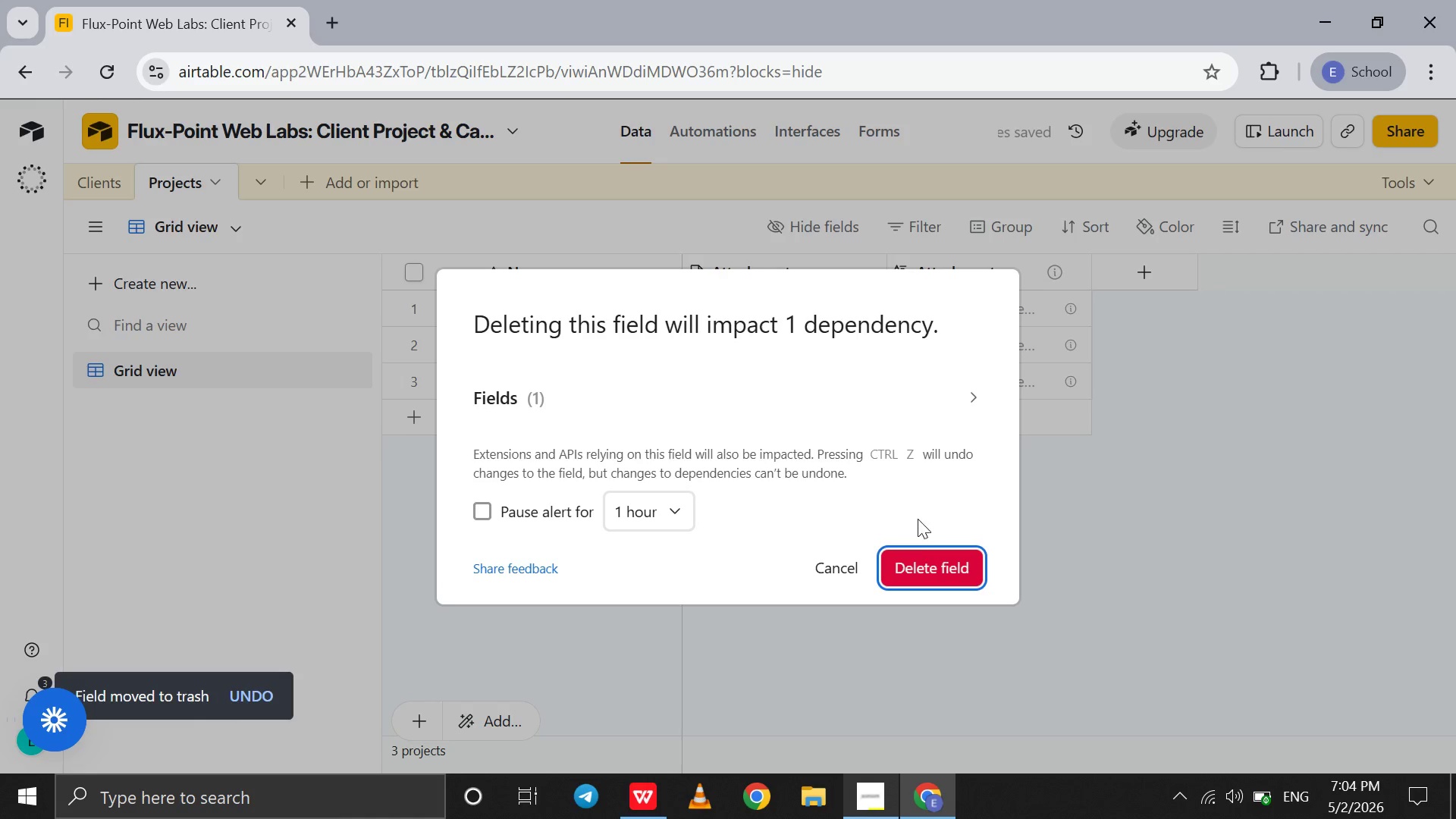 
left_click([919, 573])
 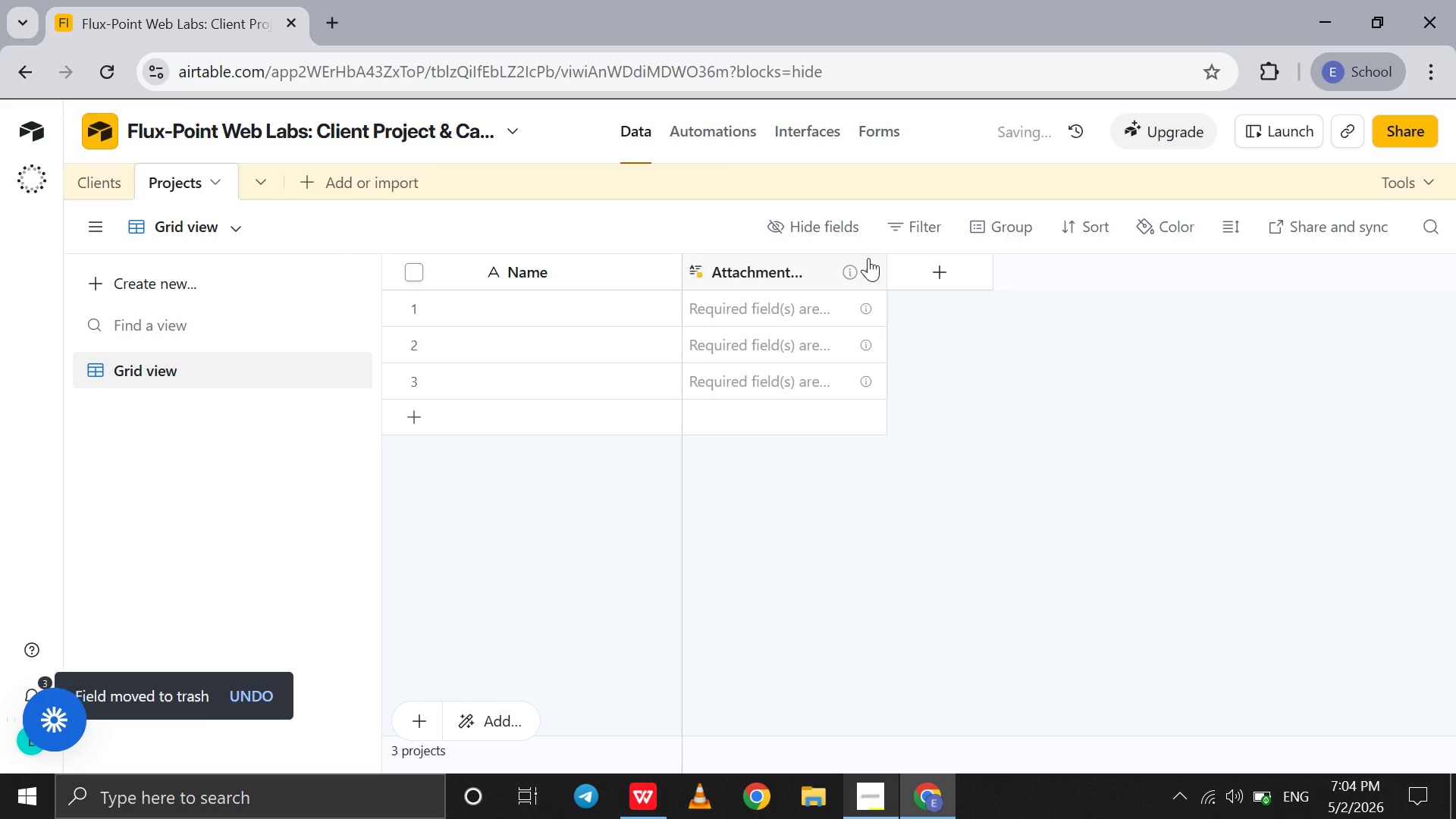 
left_click([868, 259])
 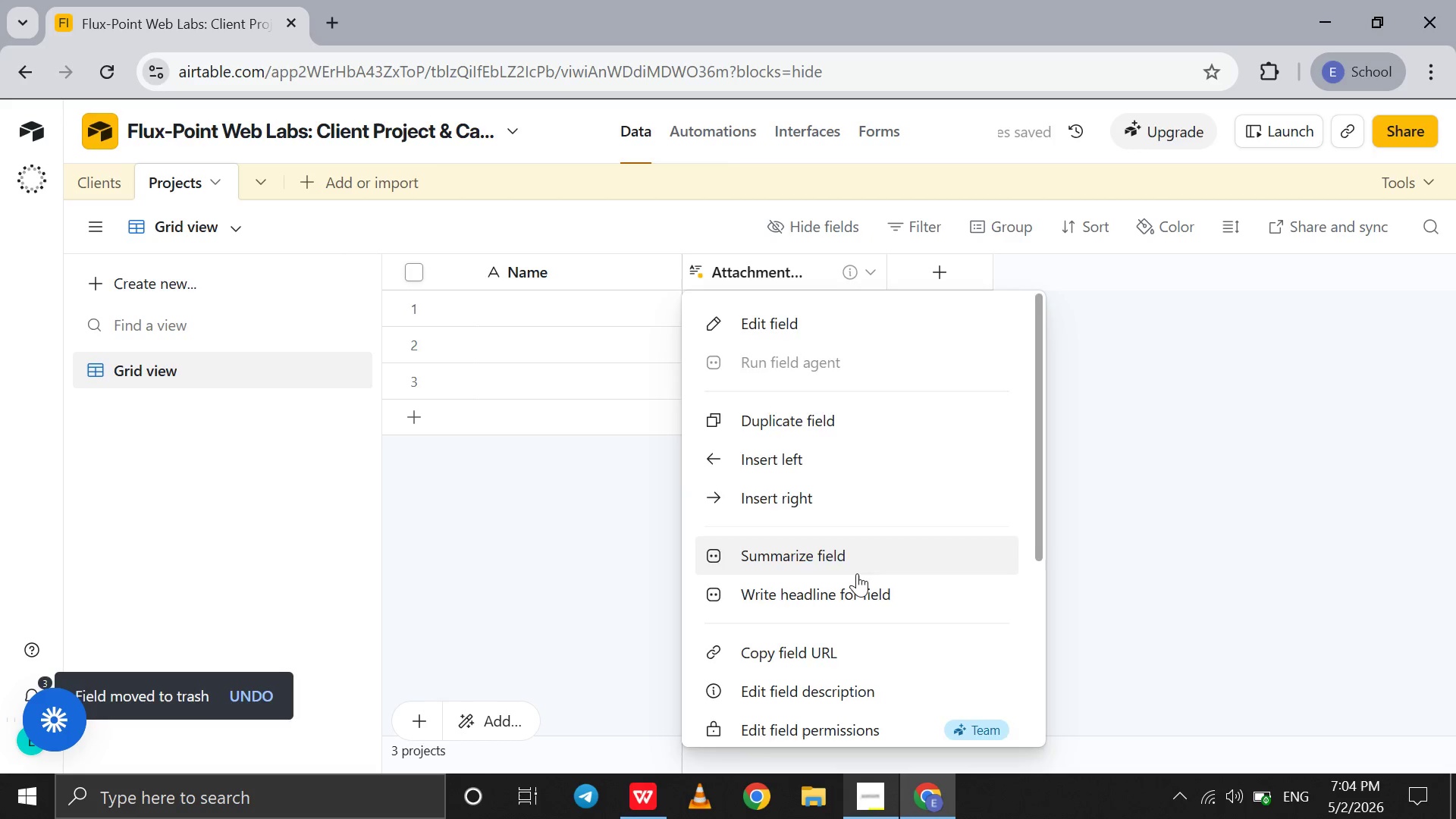 
scroll: coordinate [857, 573], scroll_direction: down, amount: 52.0
 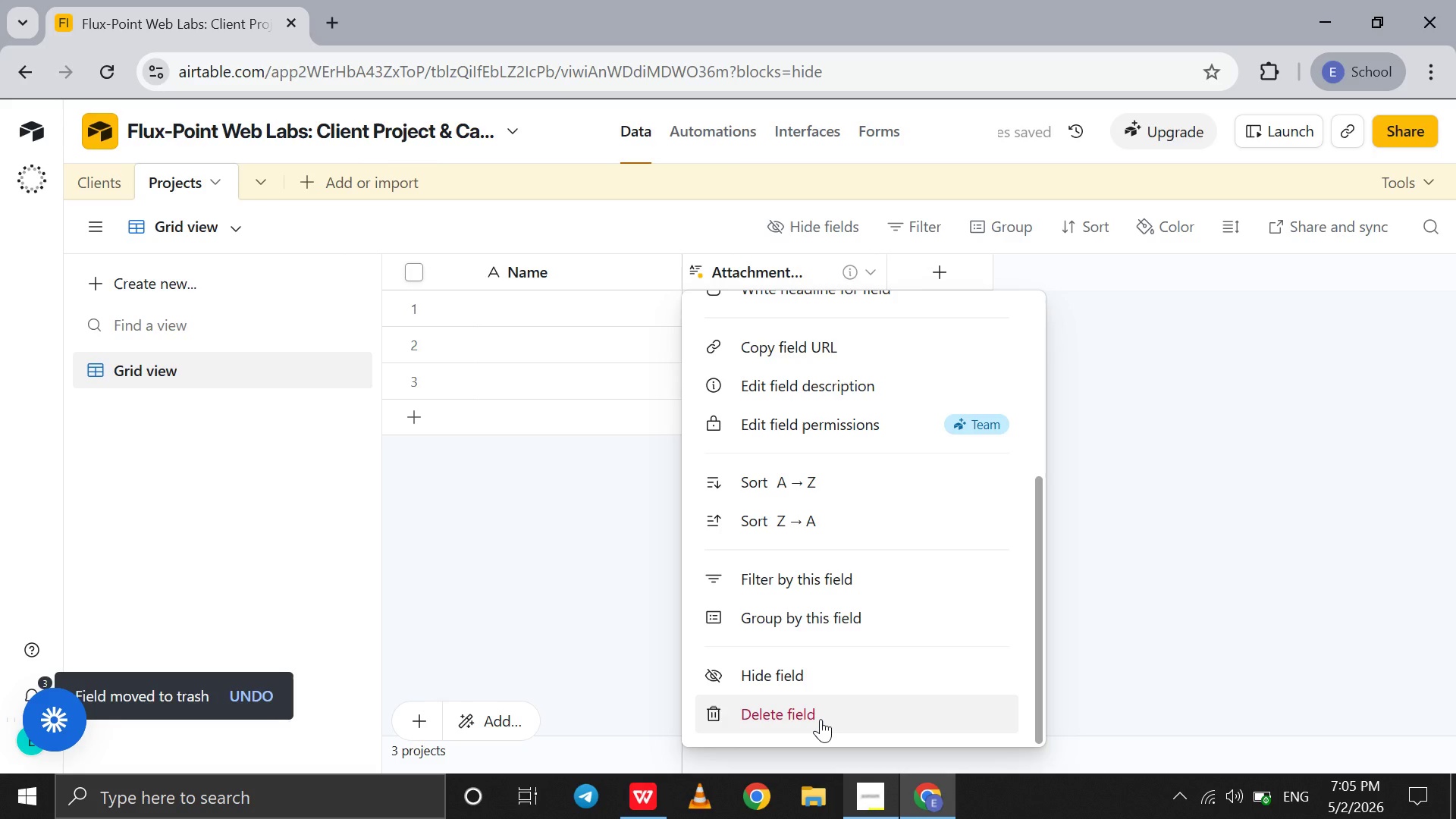 
left_click([821, 719])
 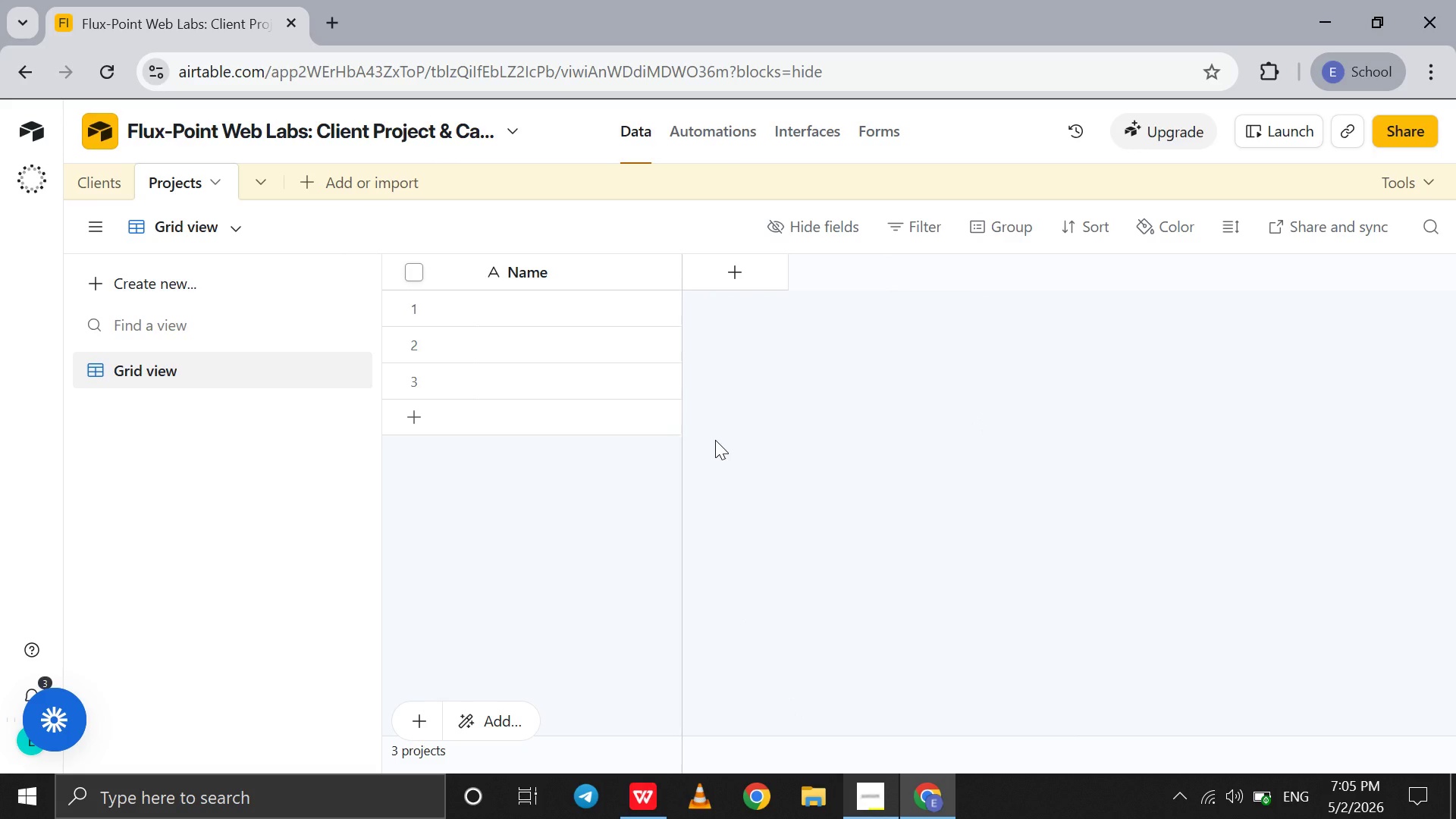 
wait(18.19)
 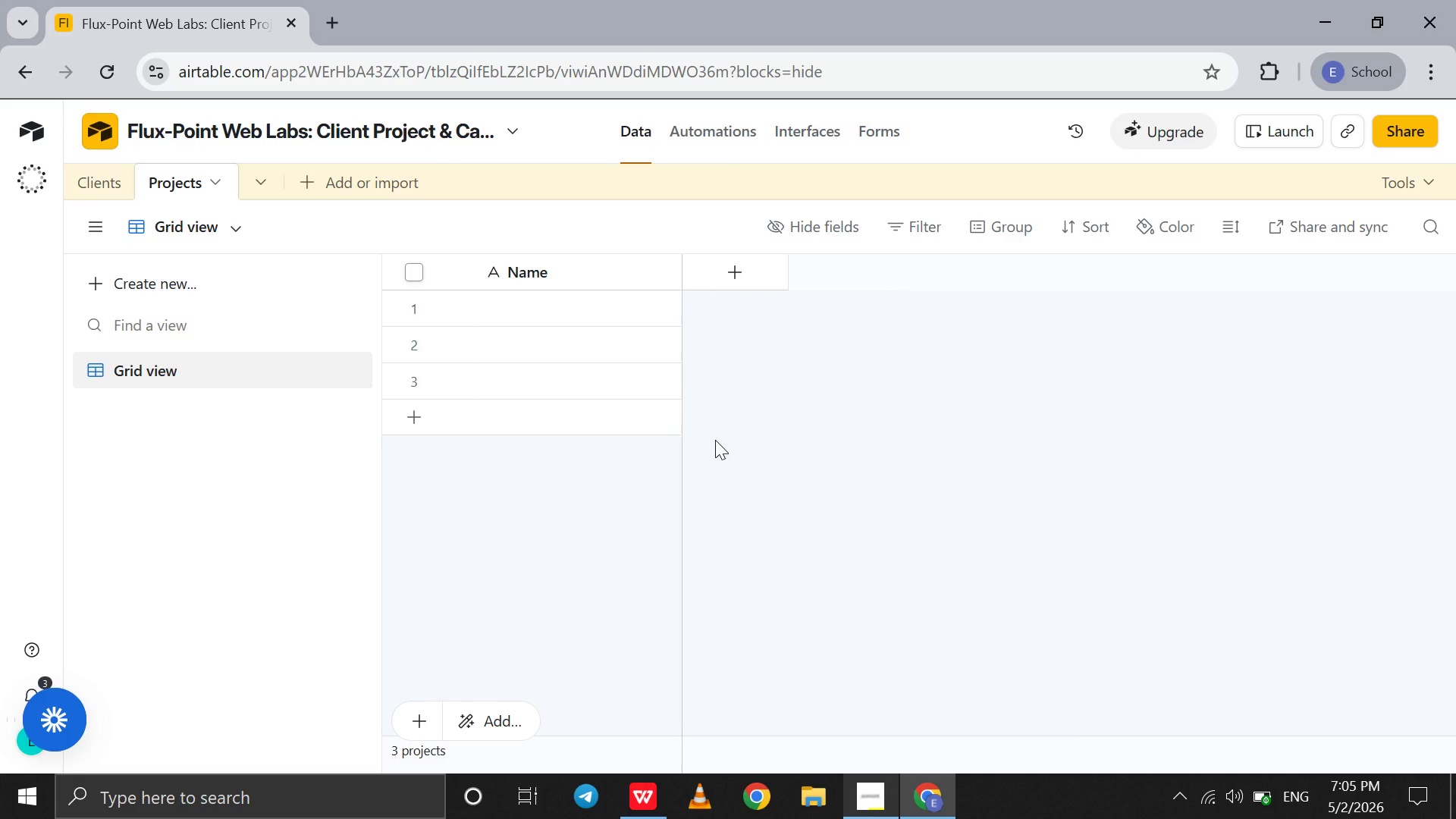 
double_click([502, 265])
 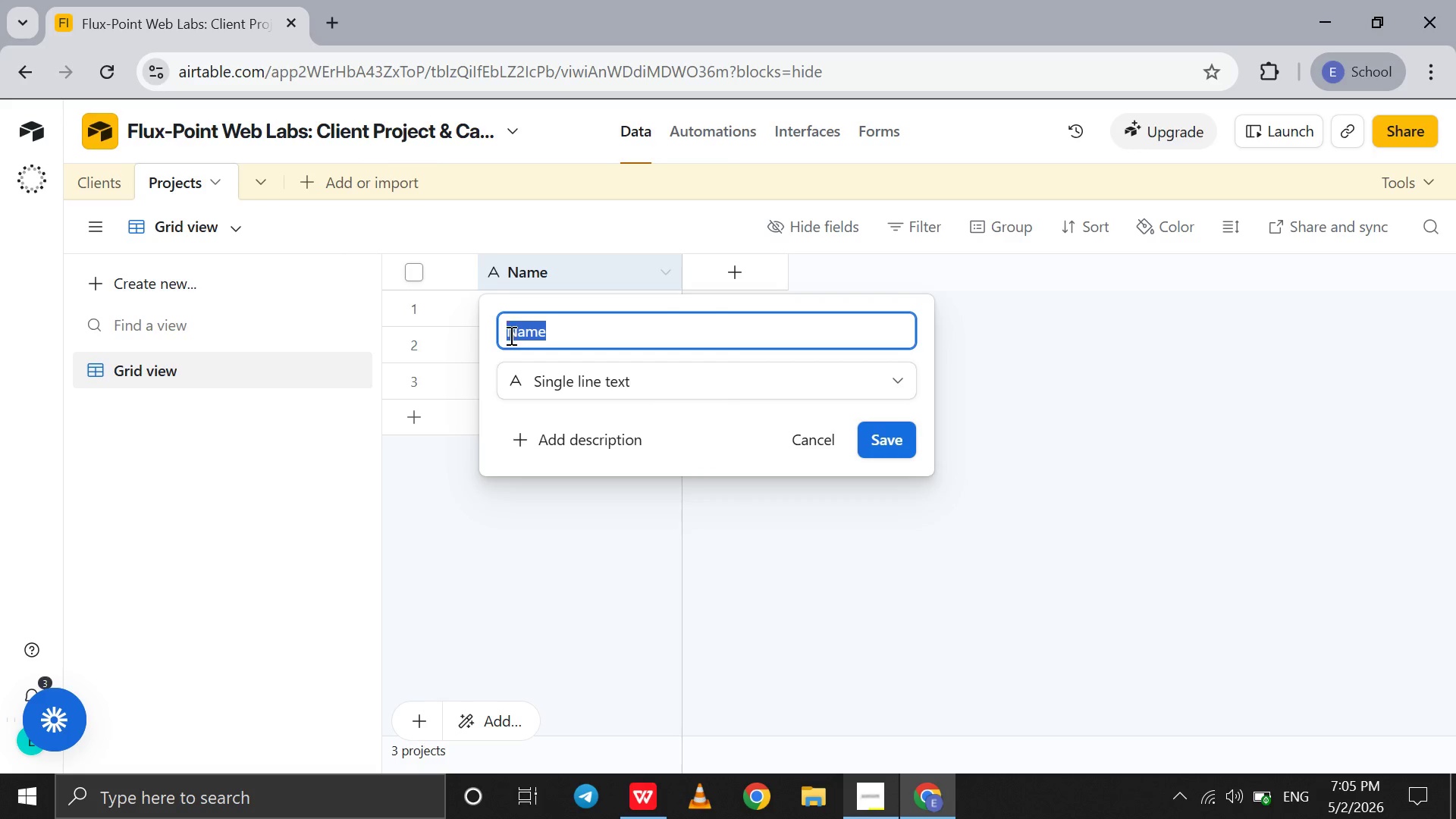 
left_click([510, 335])
 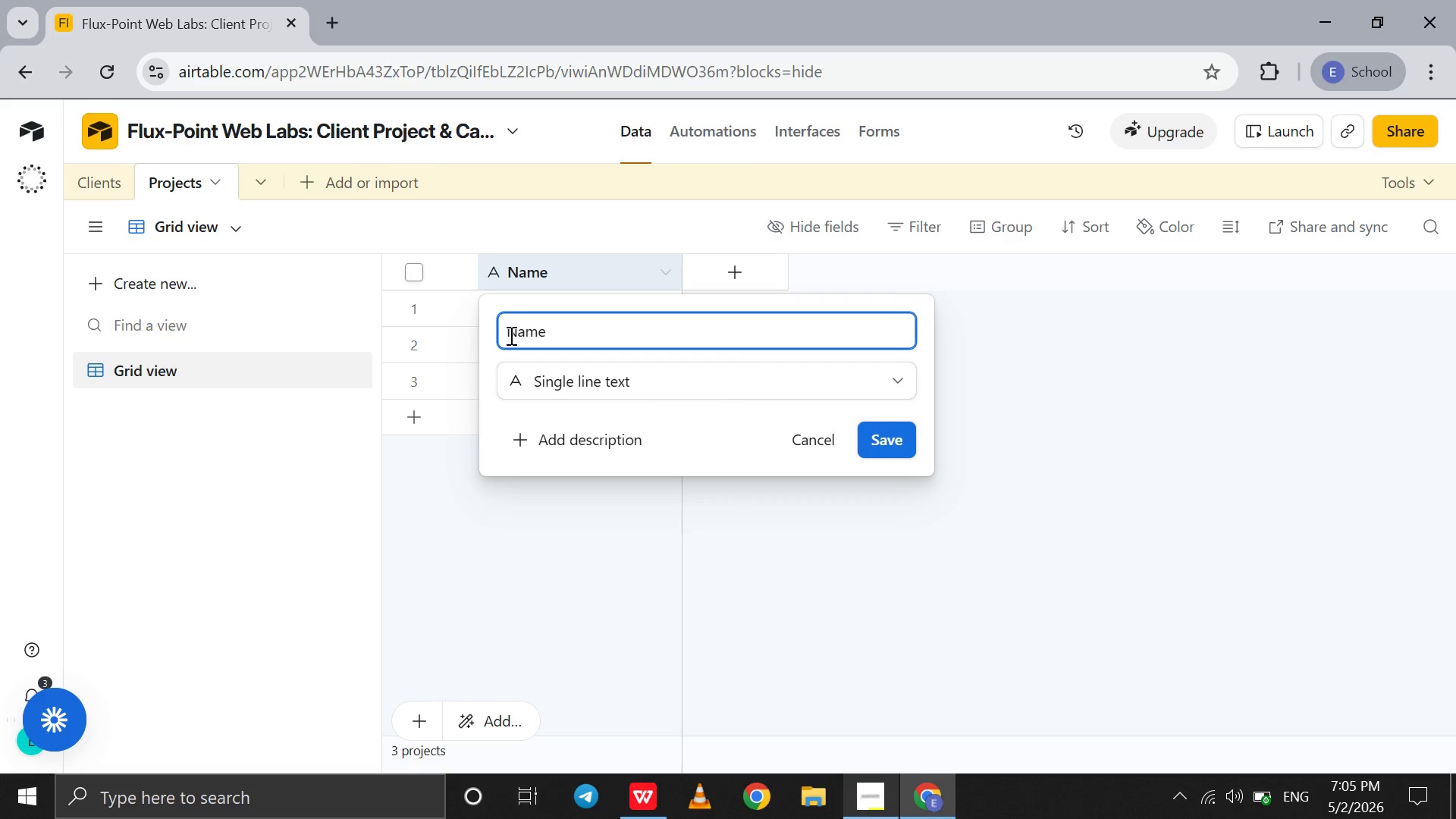 
type(Project )
 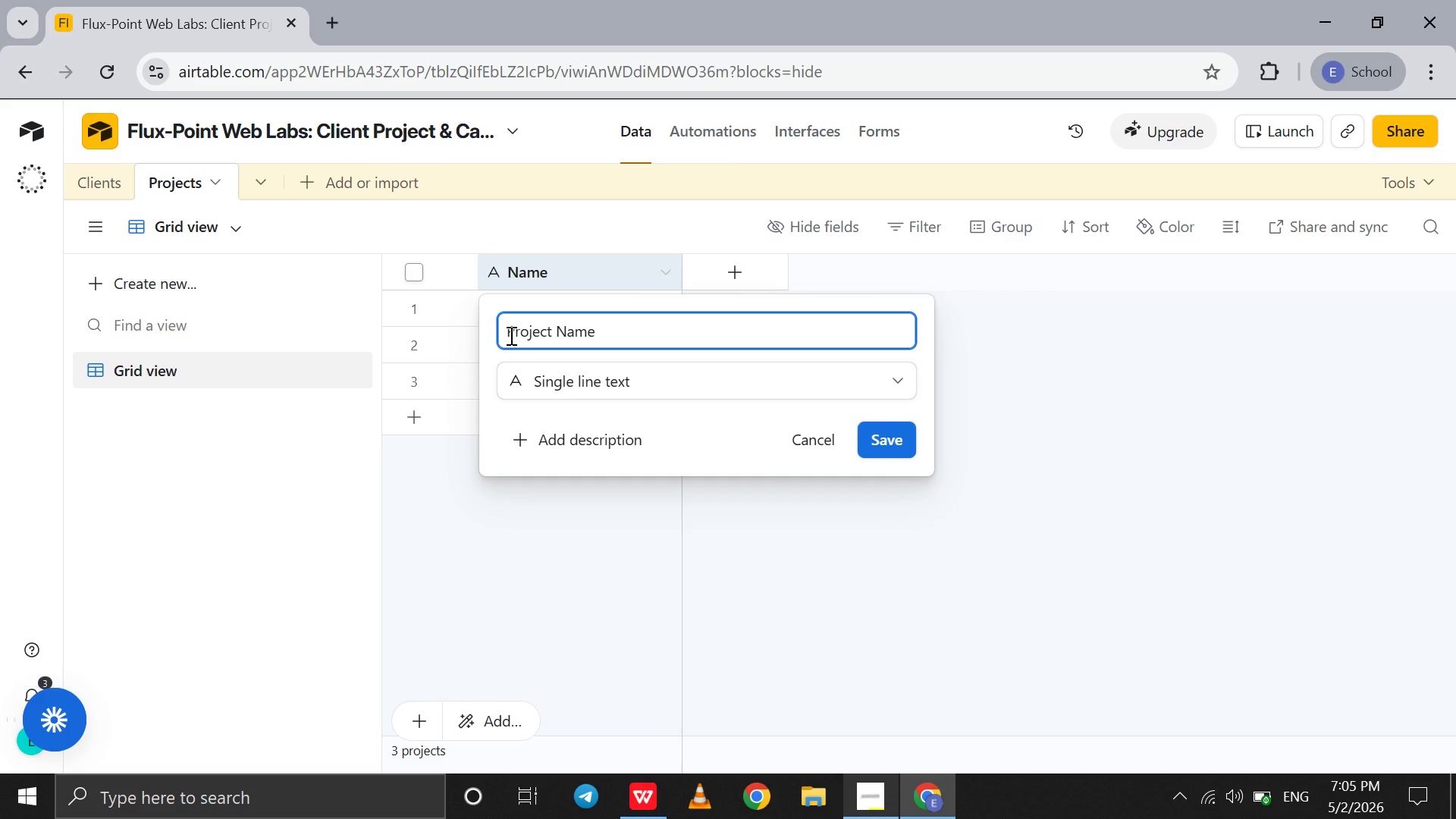 
key(Enter)
 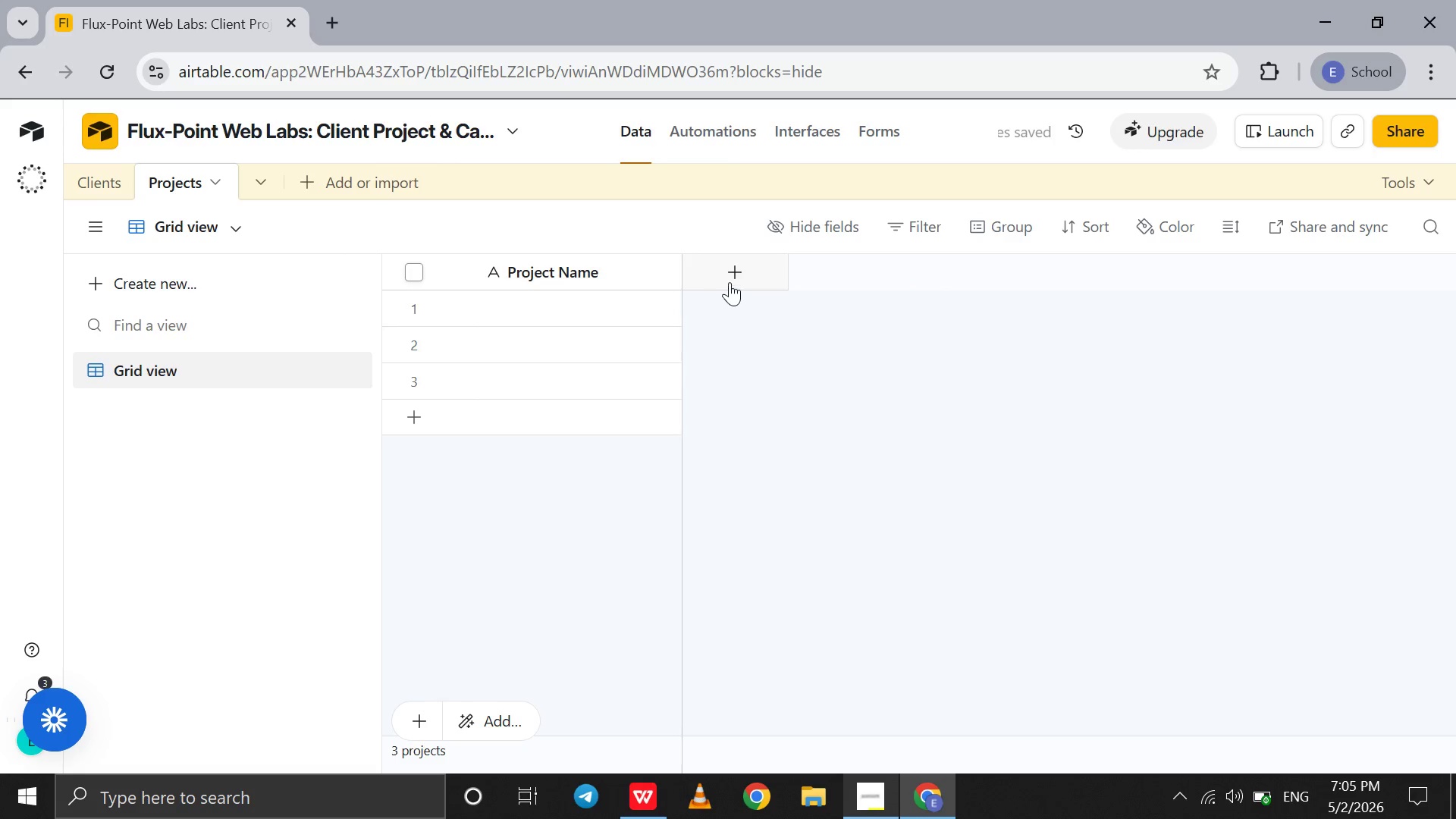 
left_click([732, 276])
 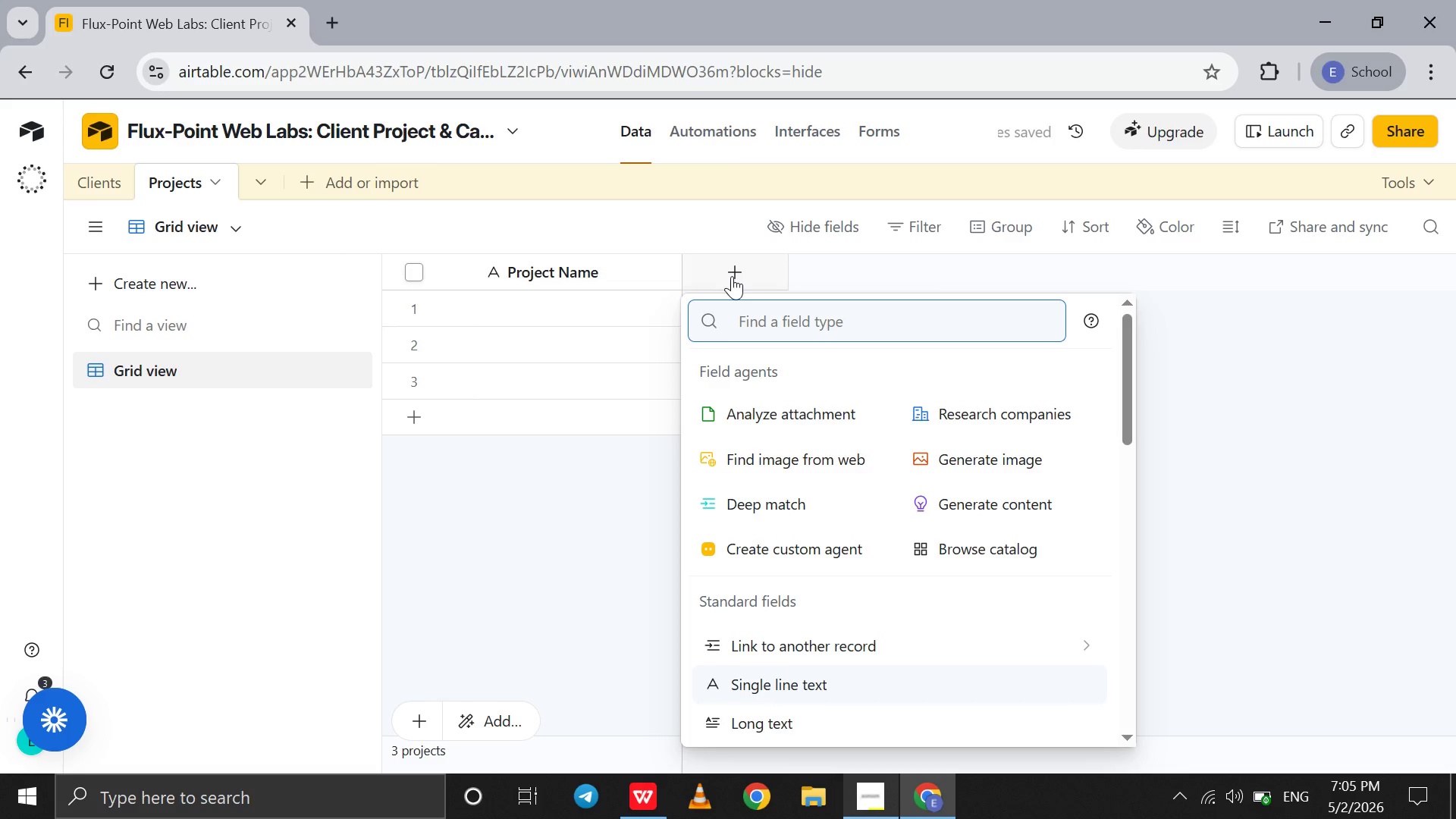 
type(date)
 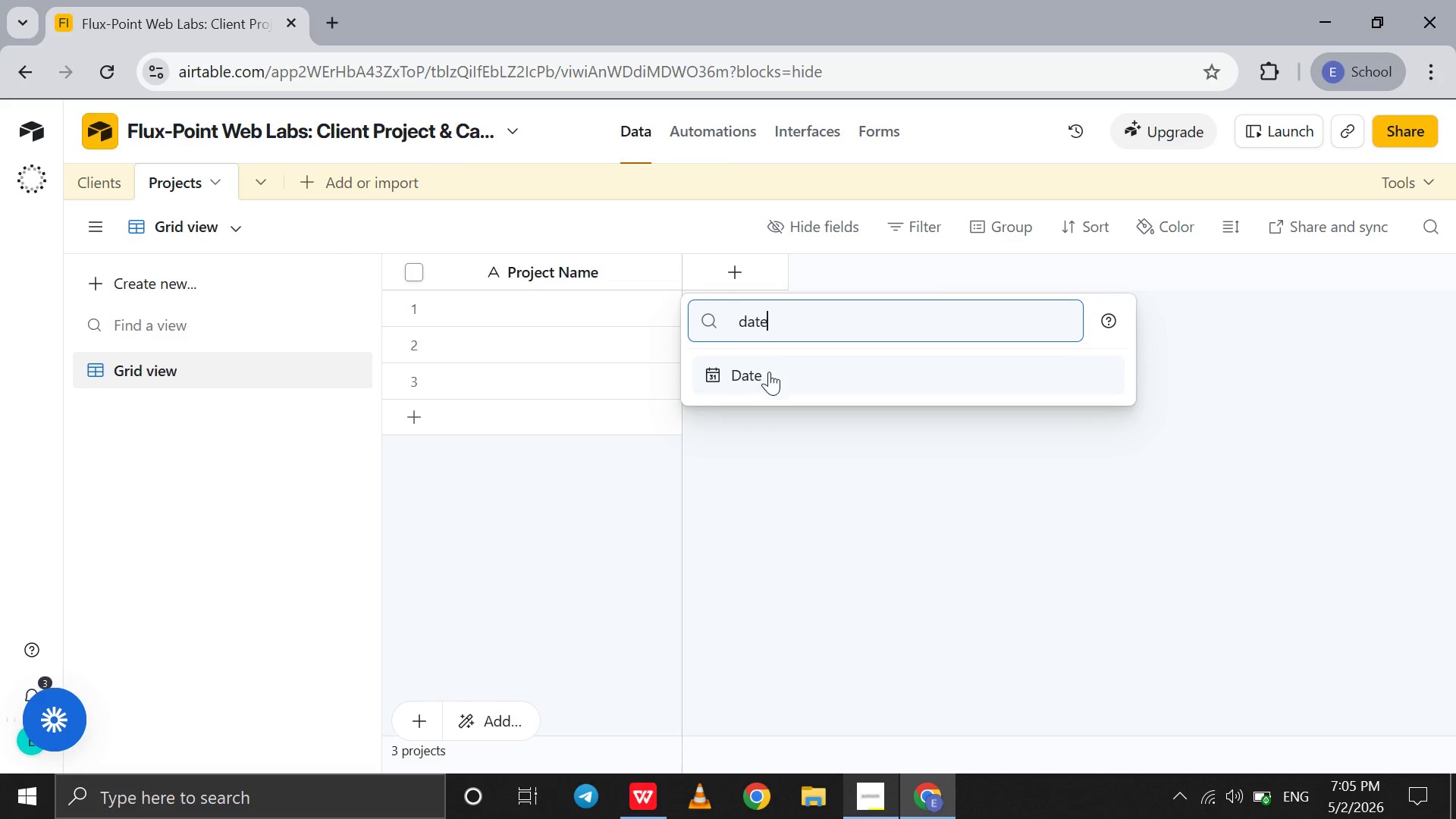 
left_click([770, 372])
 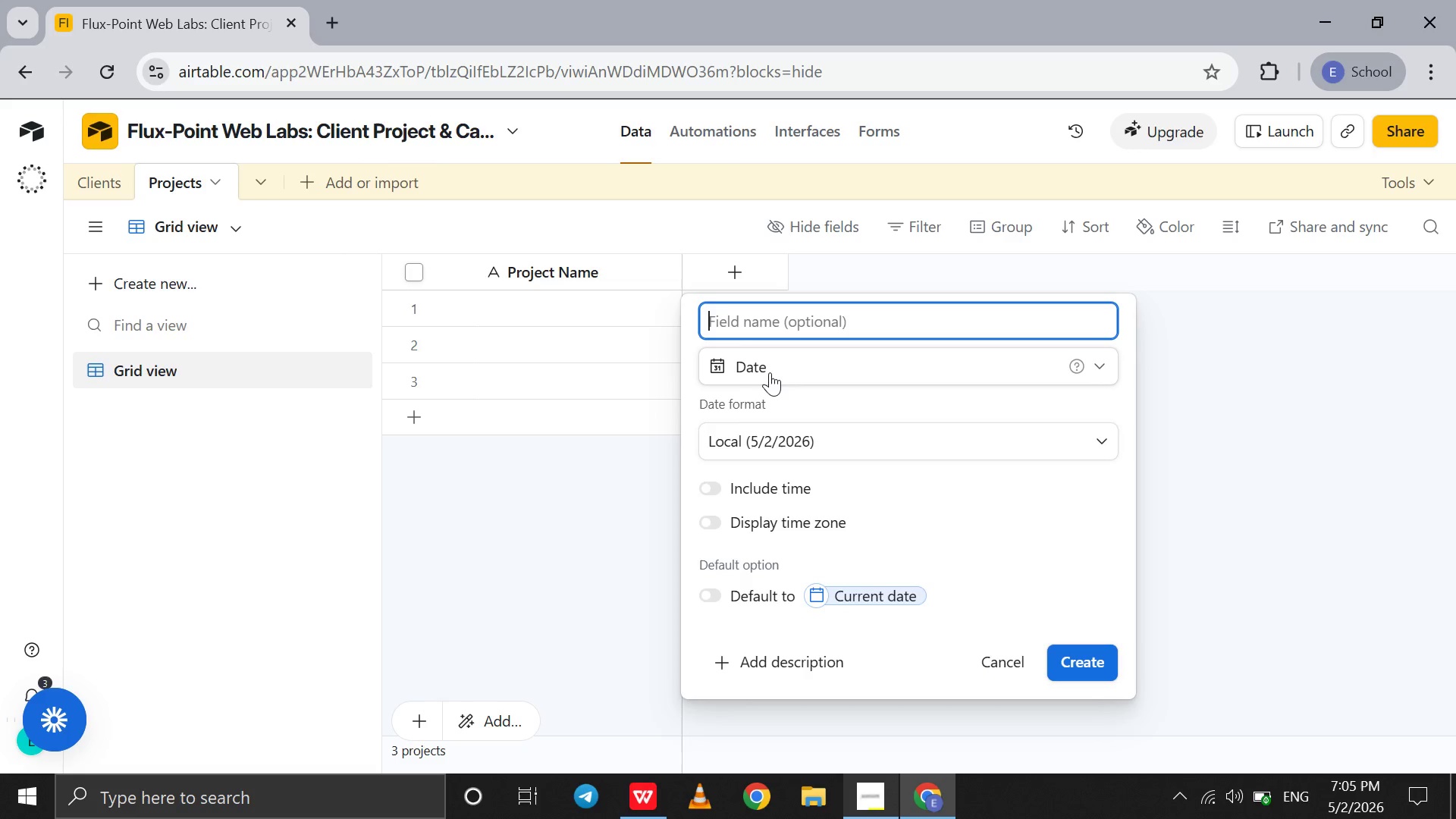 
type(Start Date)
 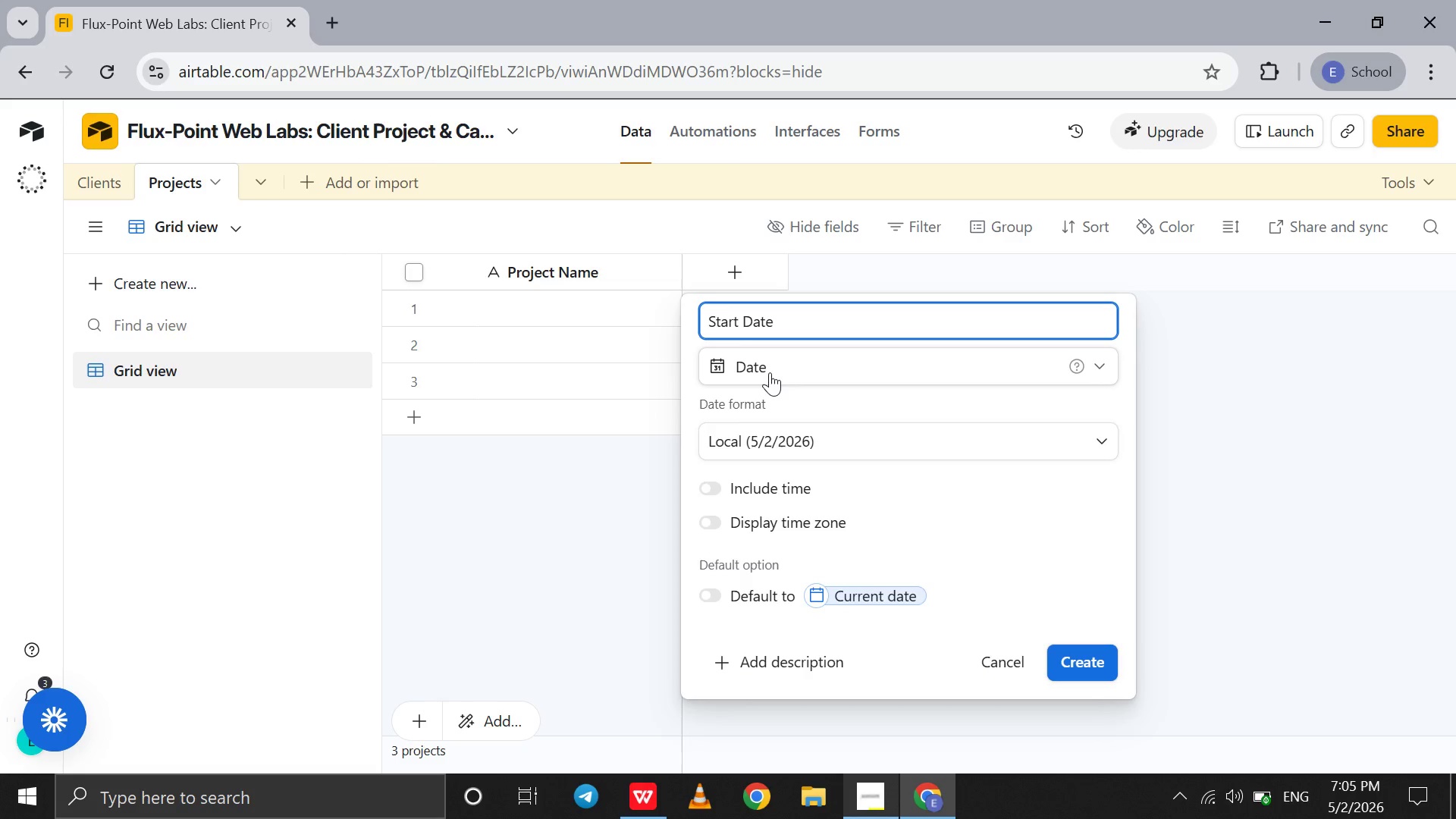 
wait(5.86)
 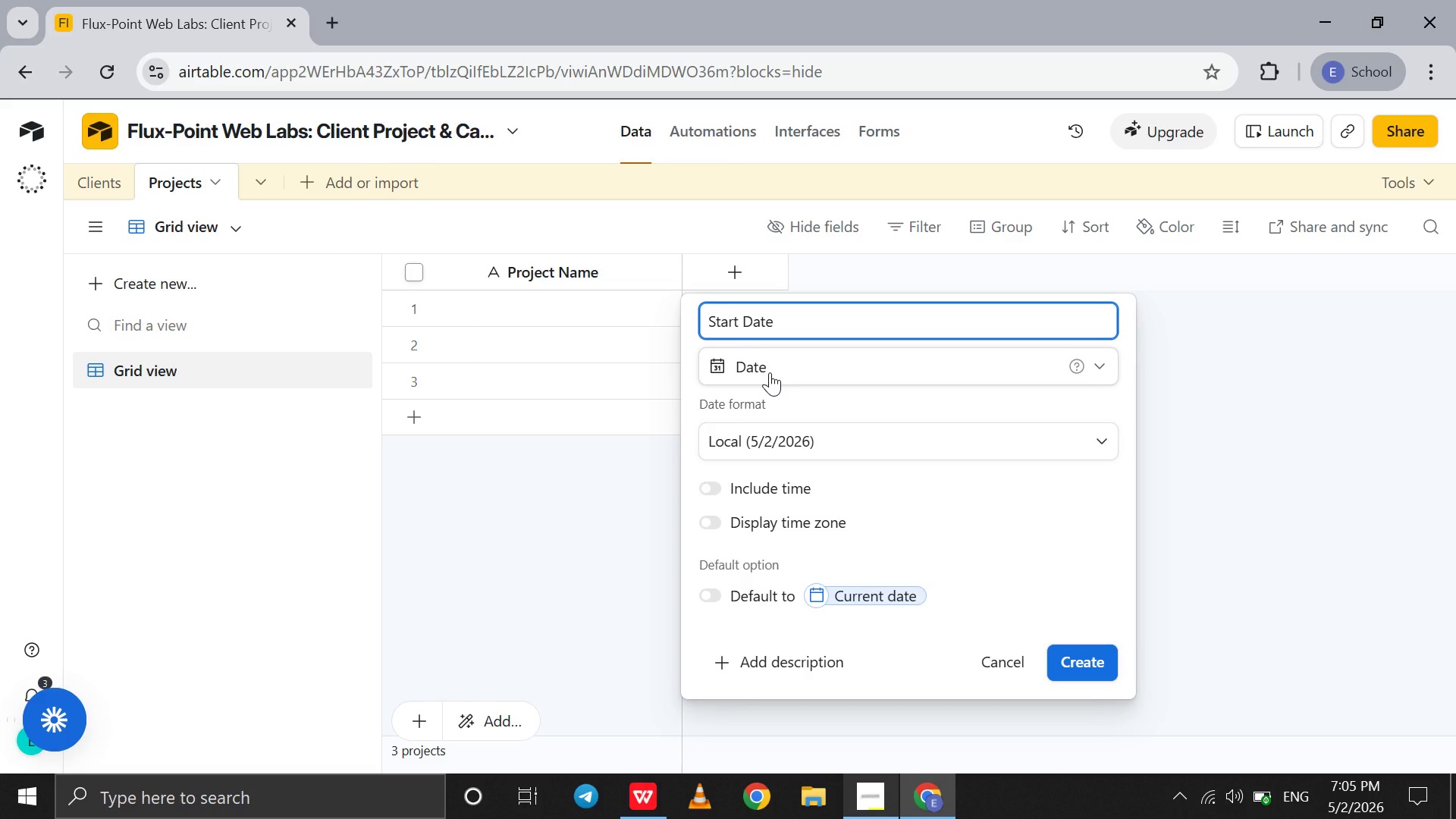 
left_click([632, 786])
 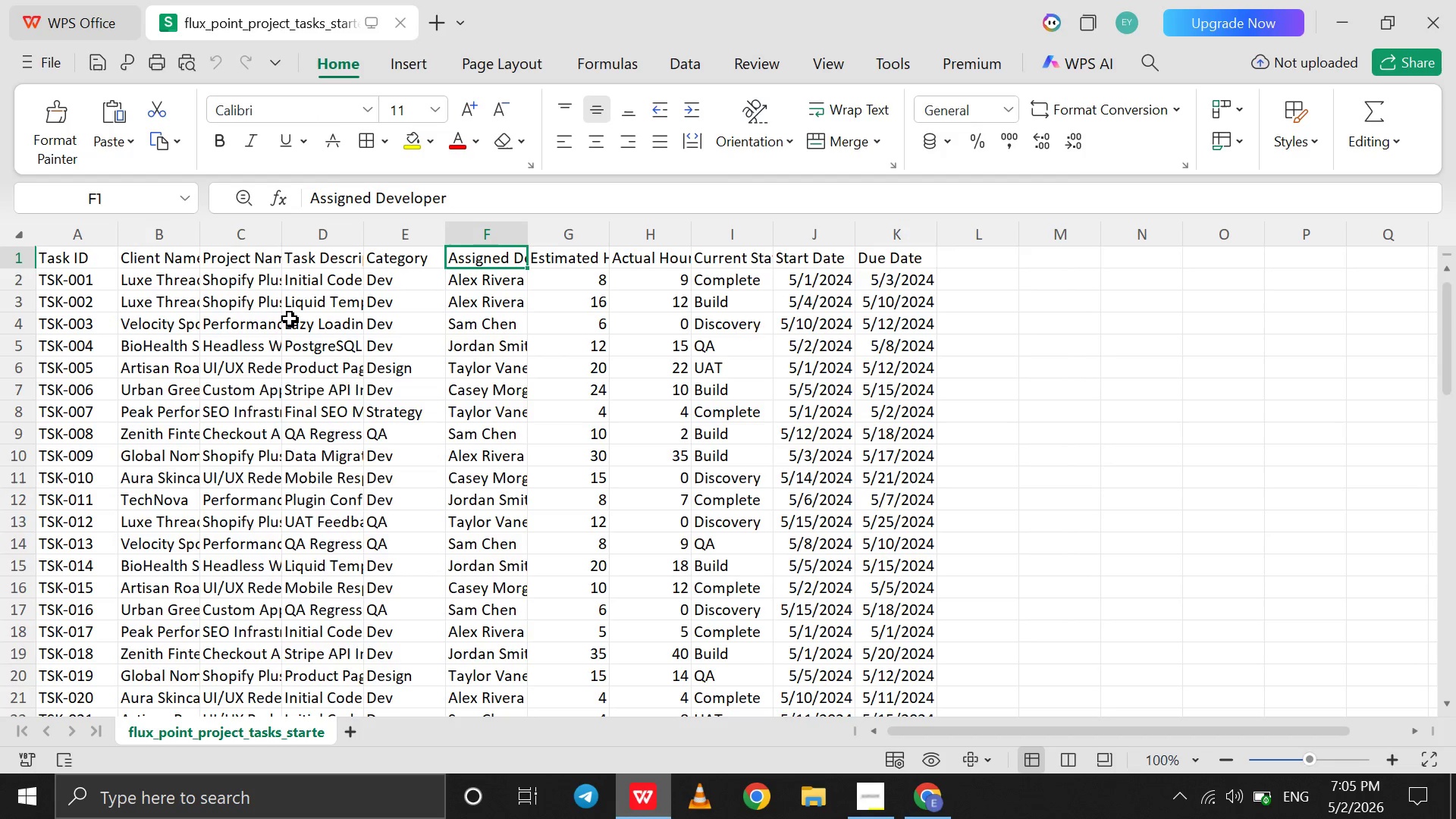 
wait(7.52)
 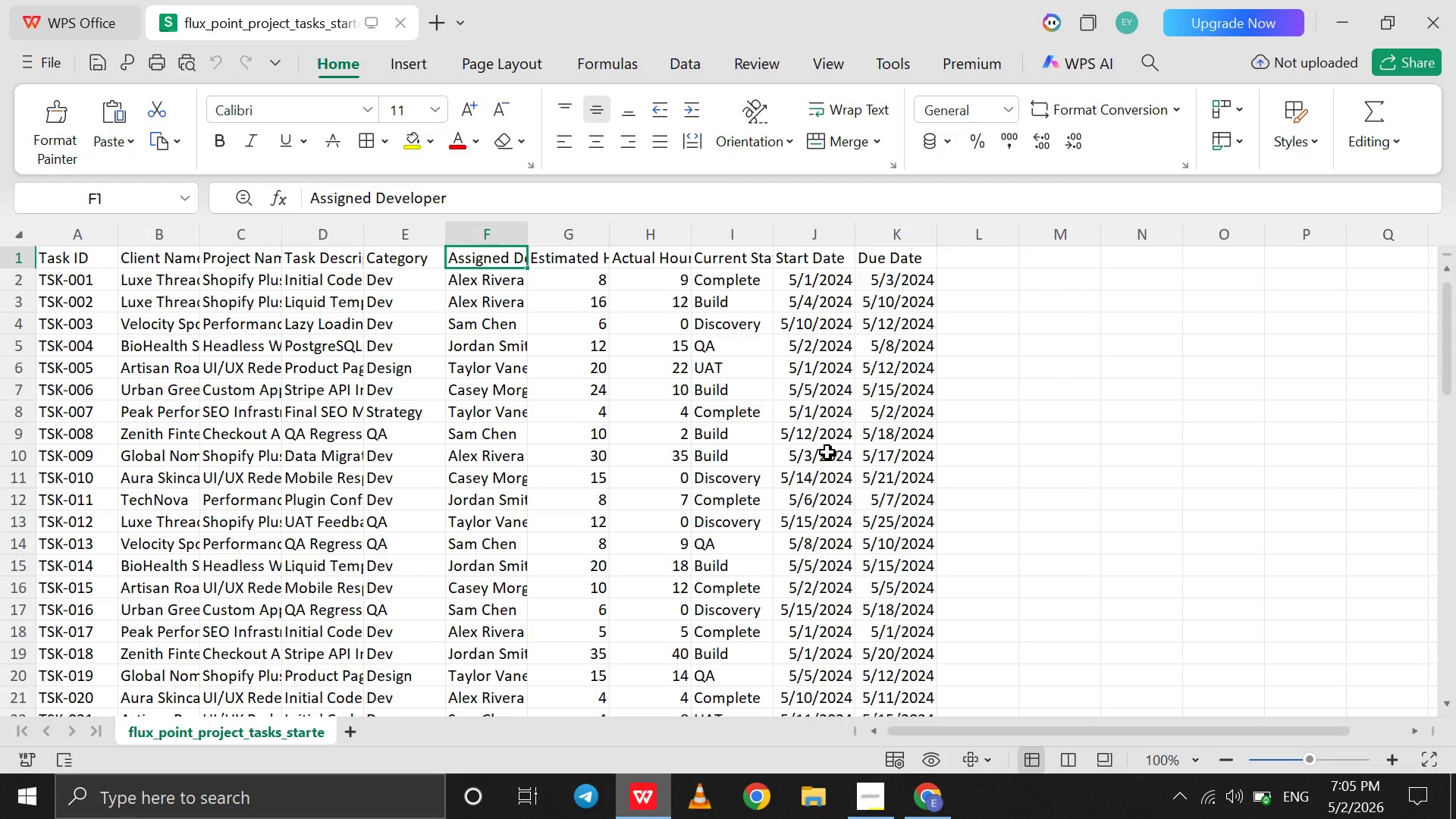 
left_click([268, 307])
 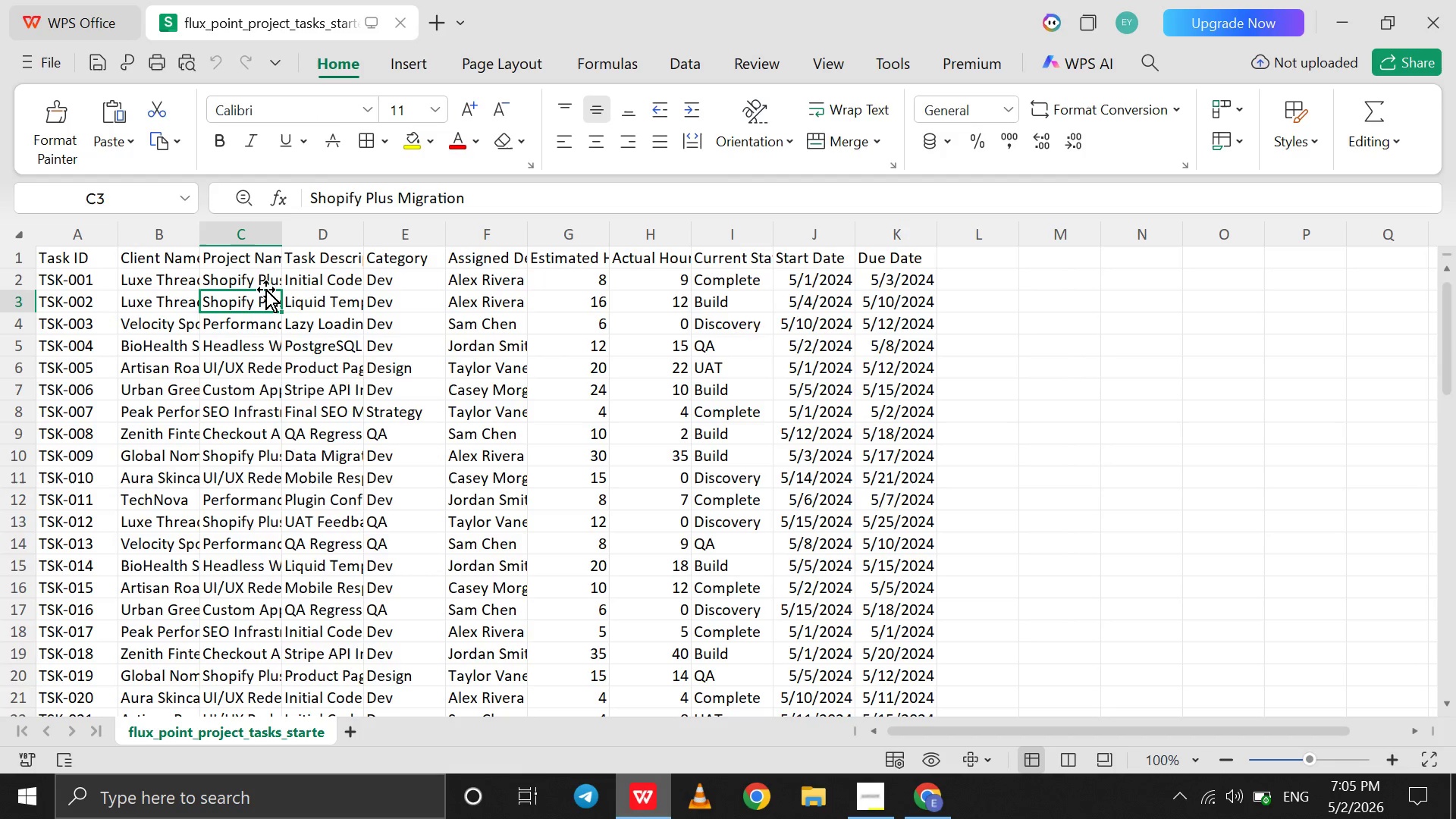 
left_click([265, 278])
 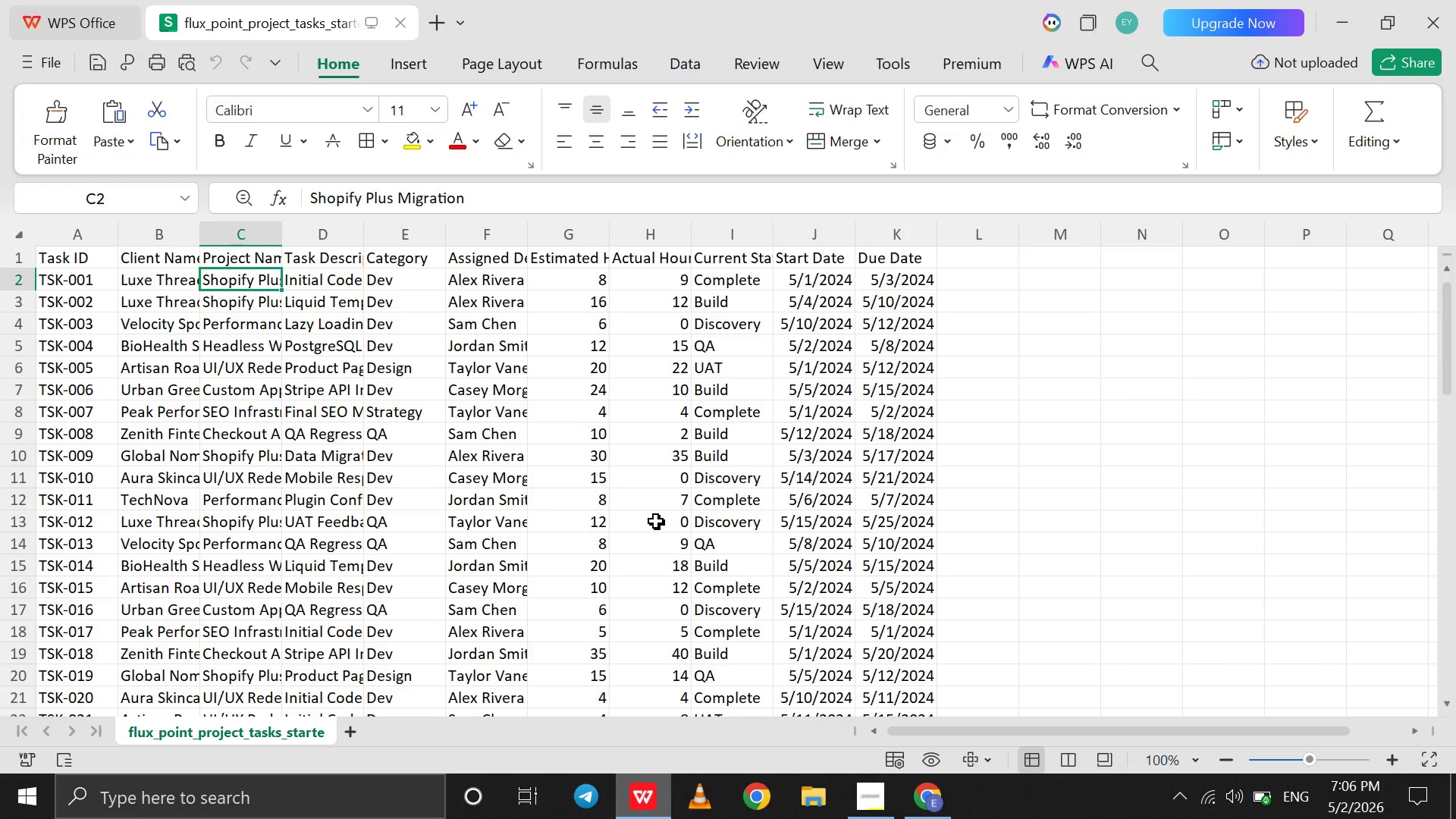 
wait(10.55)
 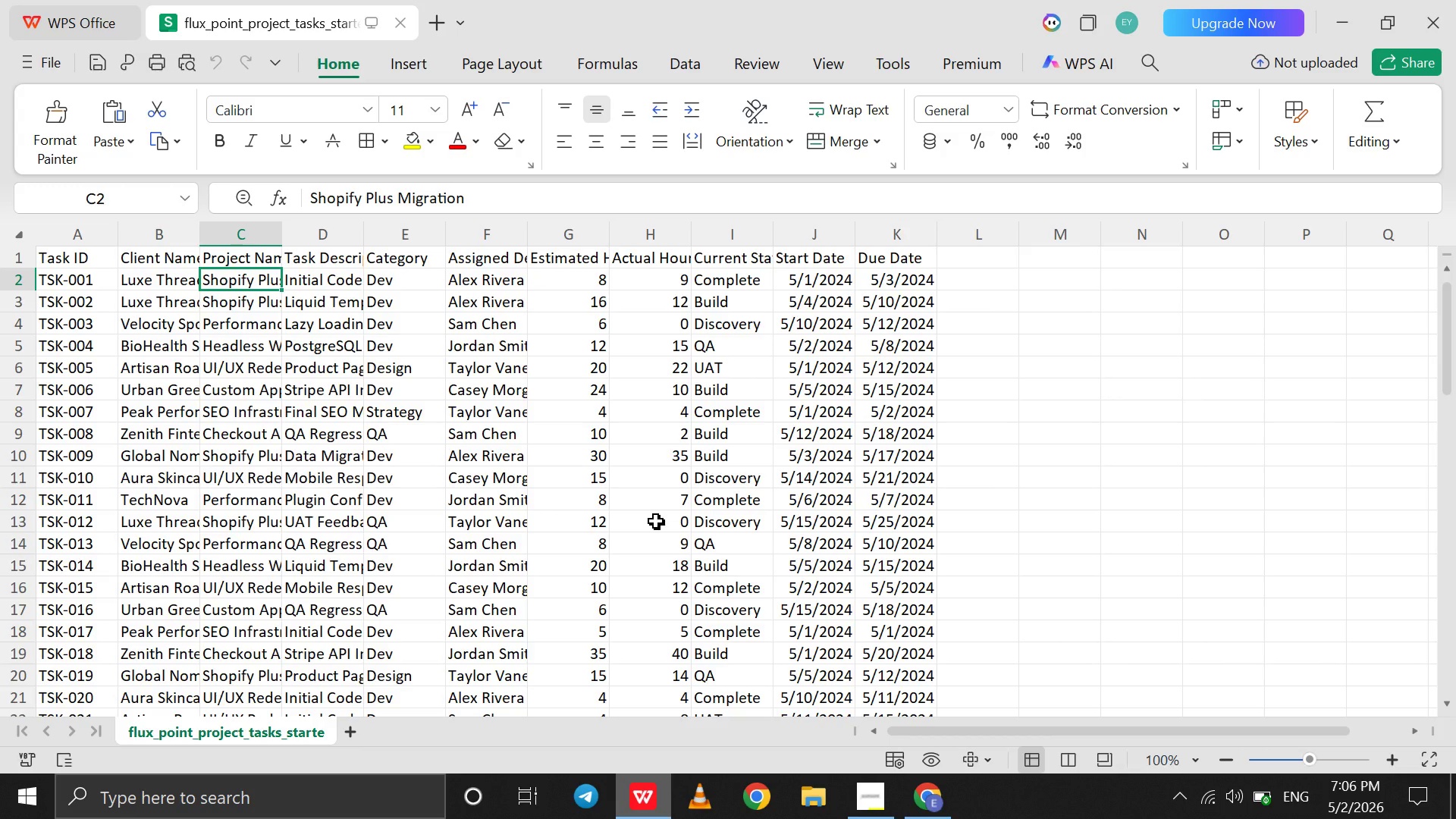 
left_click([877, 792])